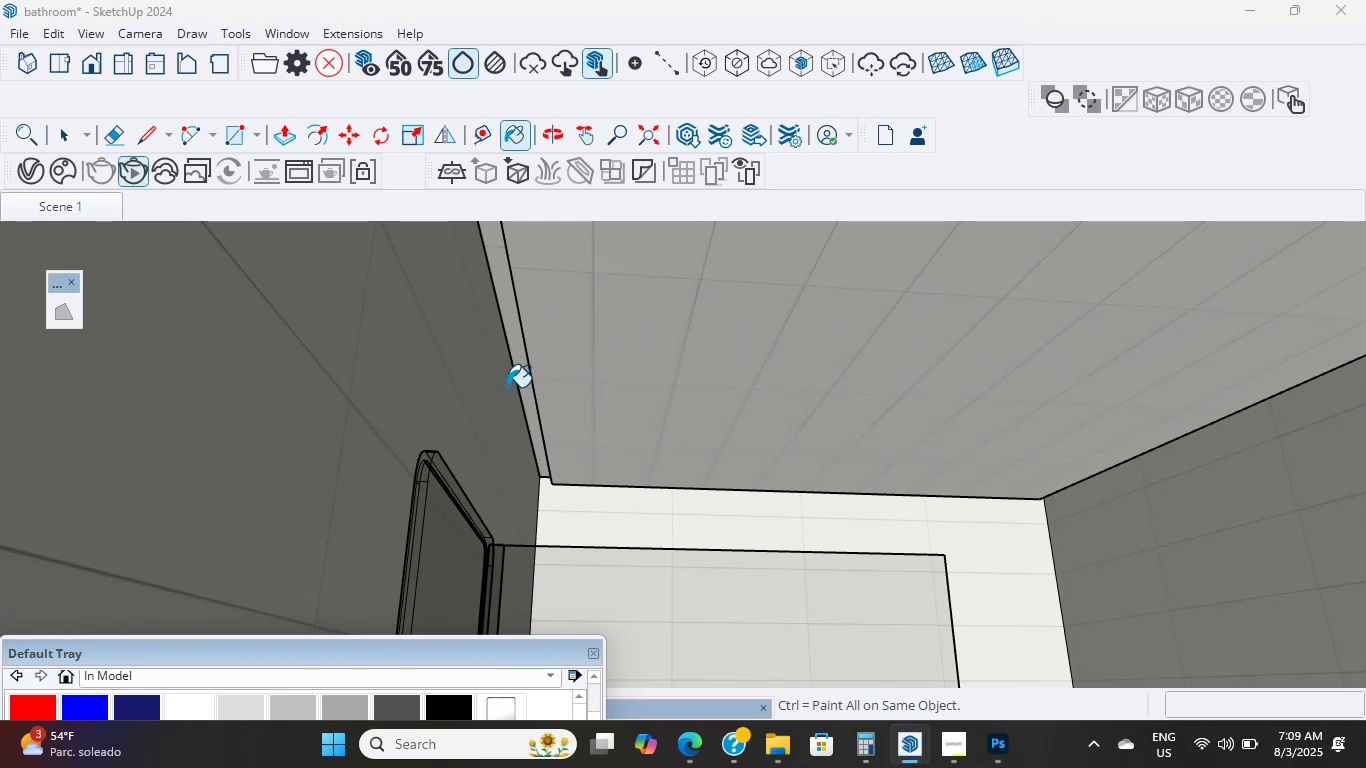 
scroll: coordinate [537, 419], scroll_direction: down, amount: 25.0
 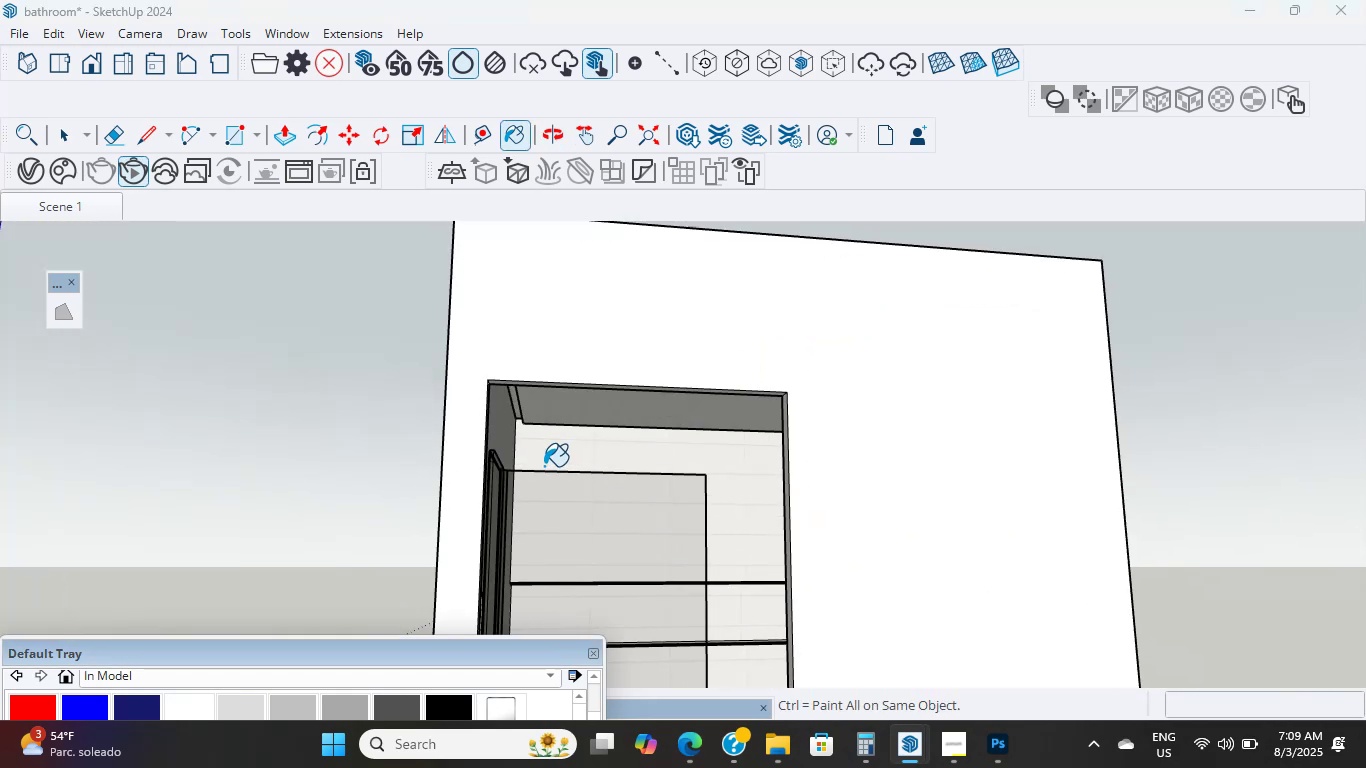 
wait(8.9)
 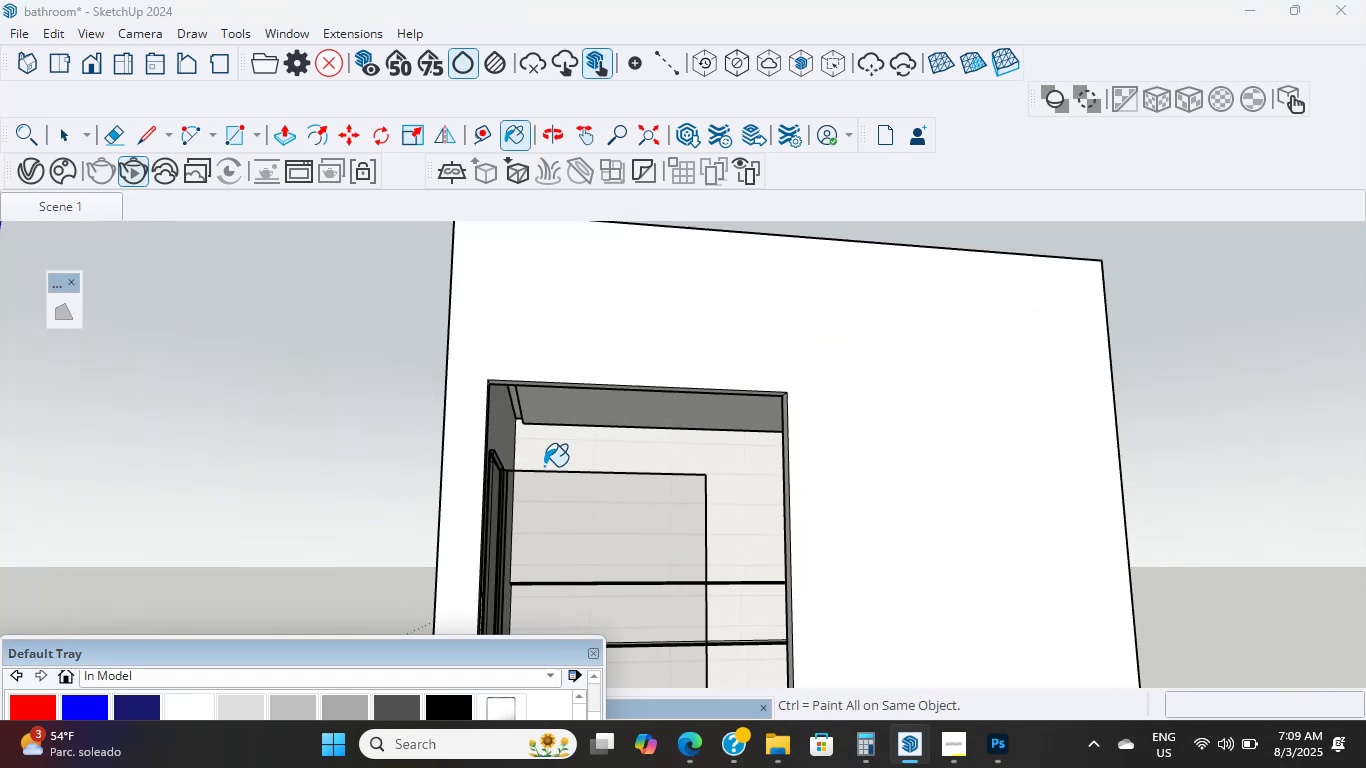 
hold_key(key=ShiftLeft, duration=0.71)
scroll: coordinate [640, 445], scroll_direction: down, amount: 11.0
 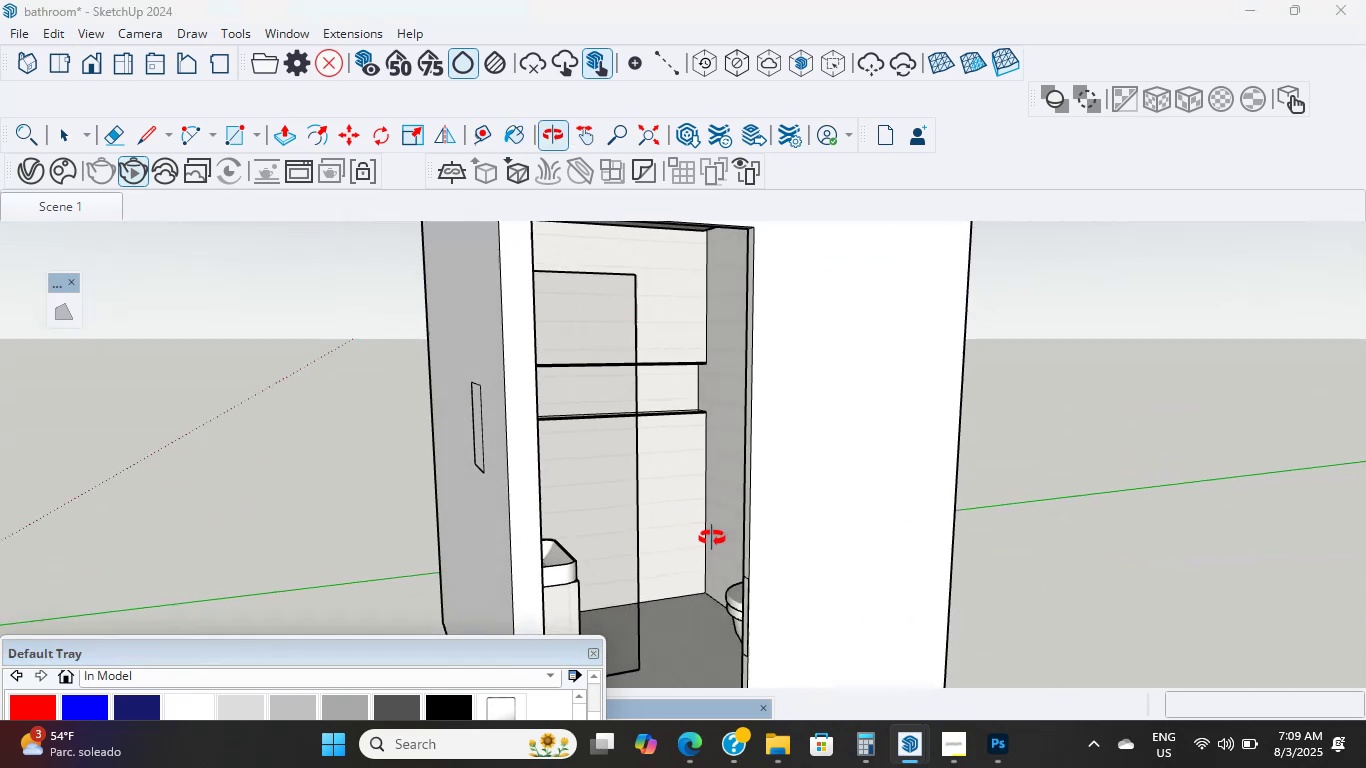 
hold_key(key=ShiftLeft, duration=0.51)
 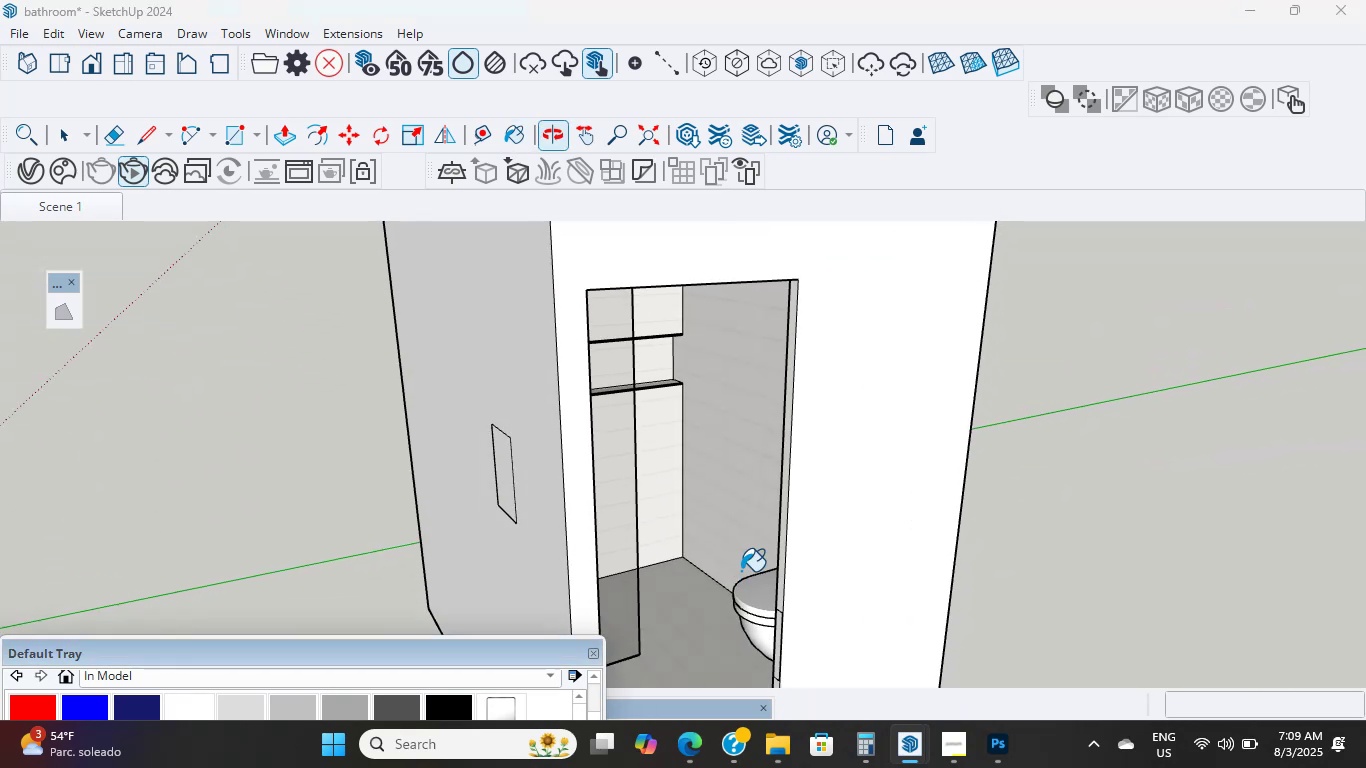 
scroll: coordinate [738, 558], scroll_direction: up, amount: 3.0
 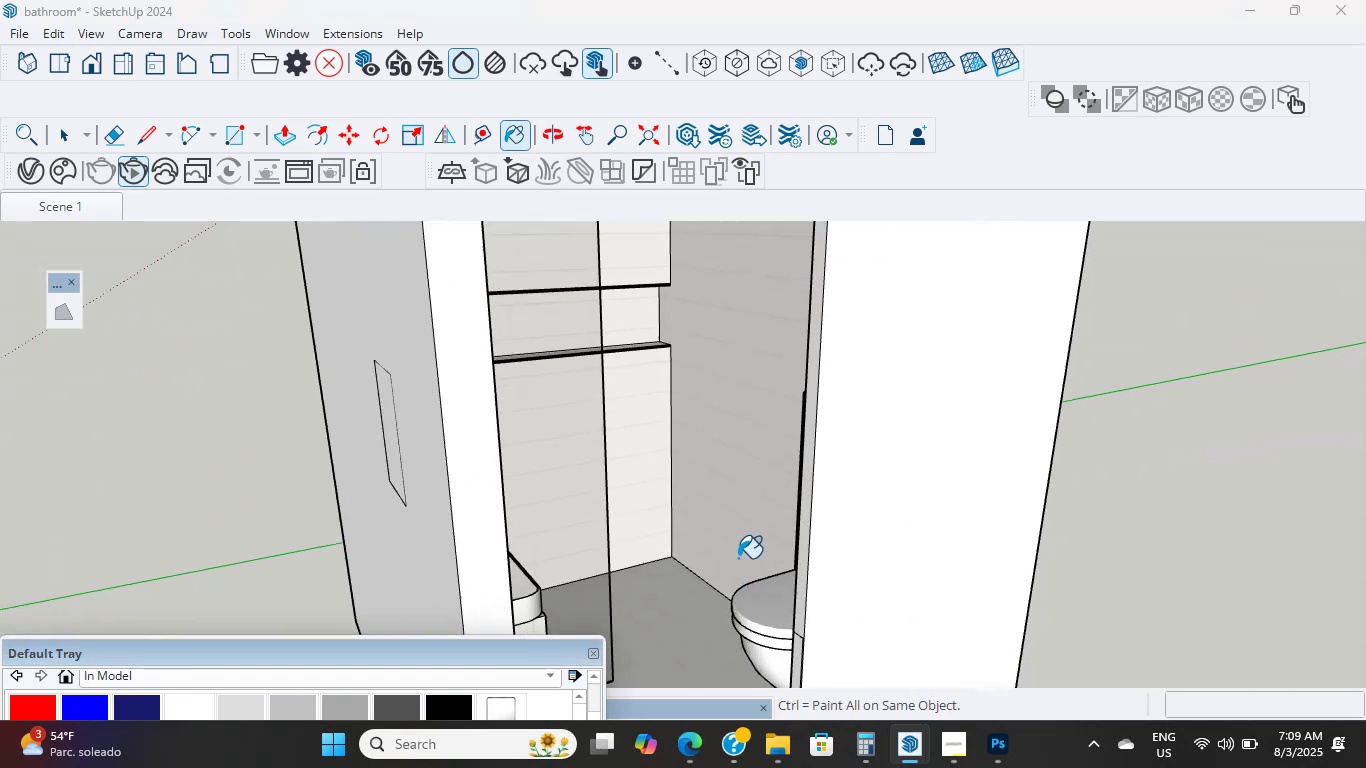 
key(P)
 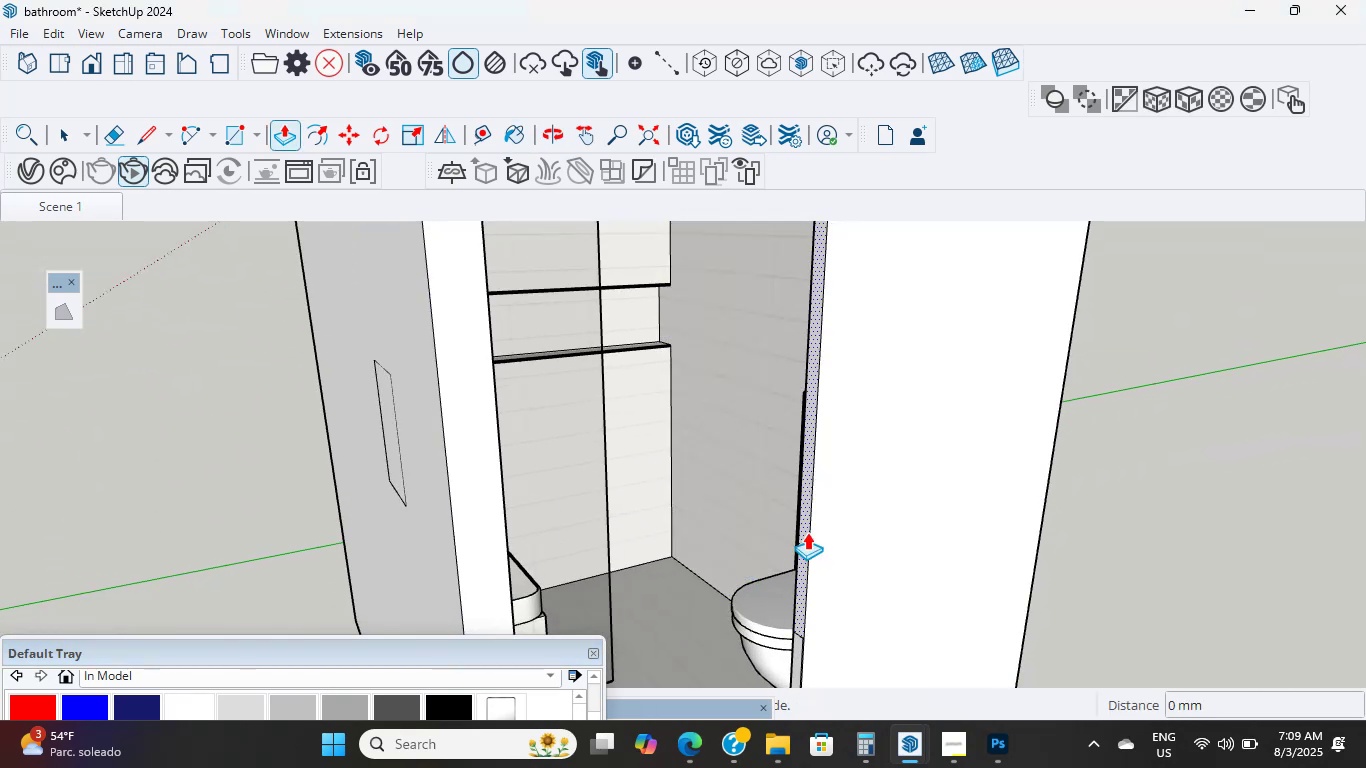 
left_click([805, 531])
 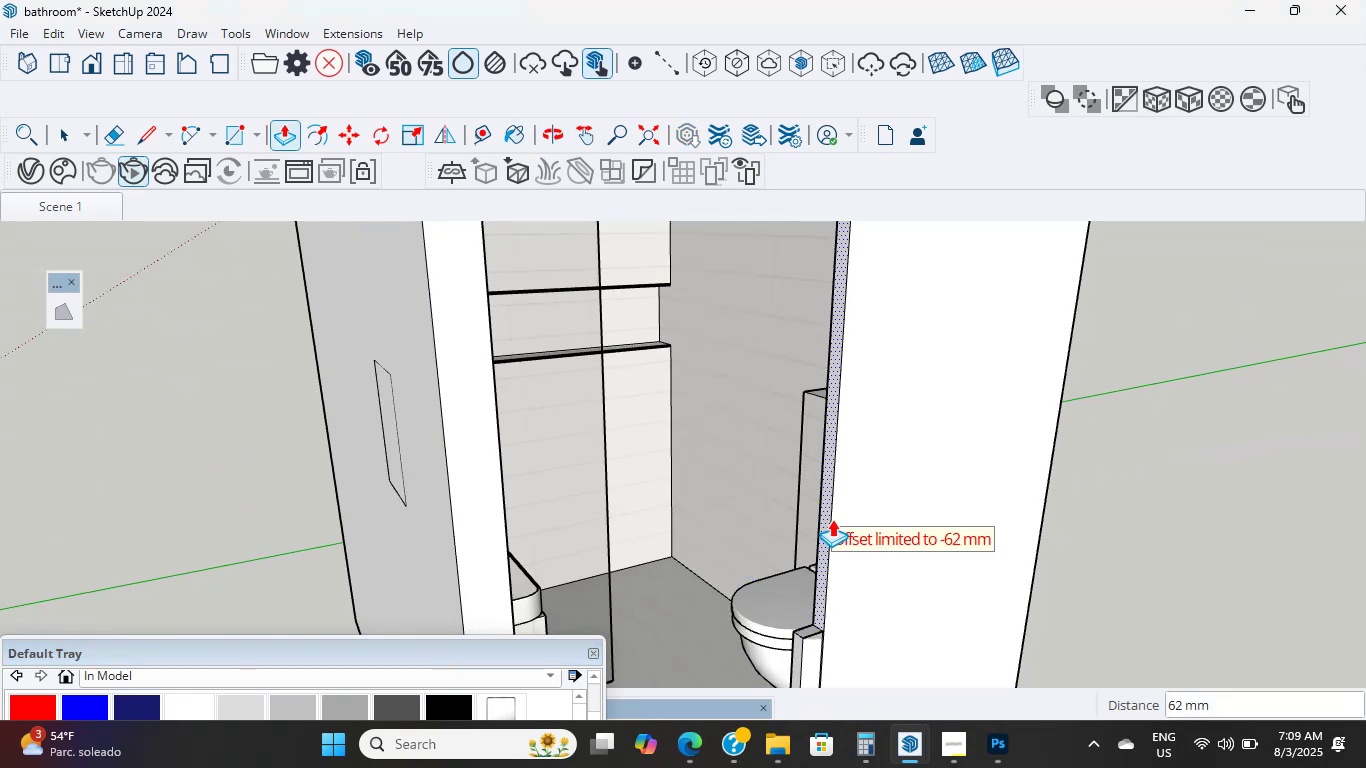 
key(Escape)
 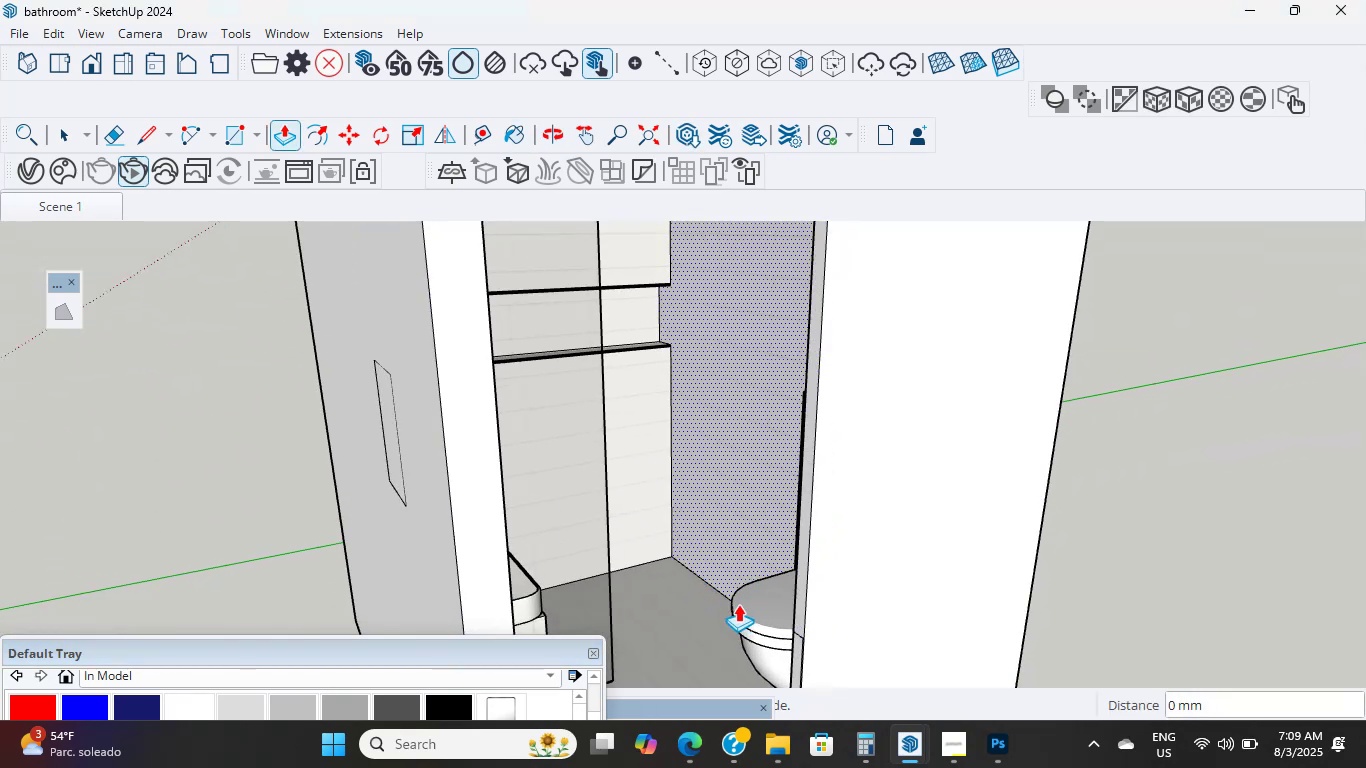 
scroll: coordinate [664, 511], scroll_direction: down, amount: 13.0
 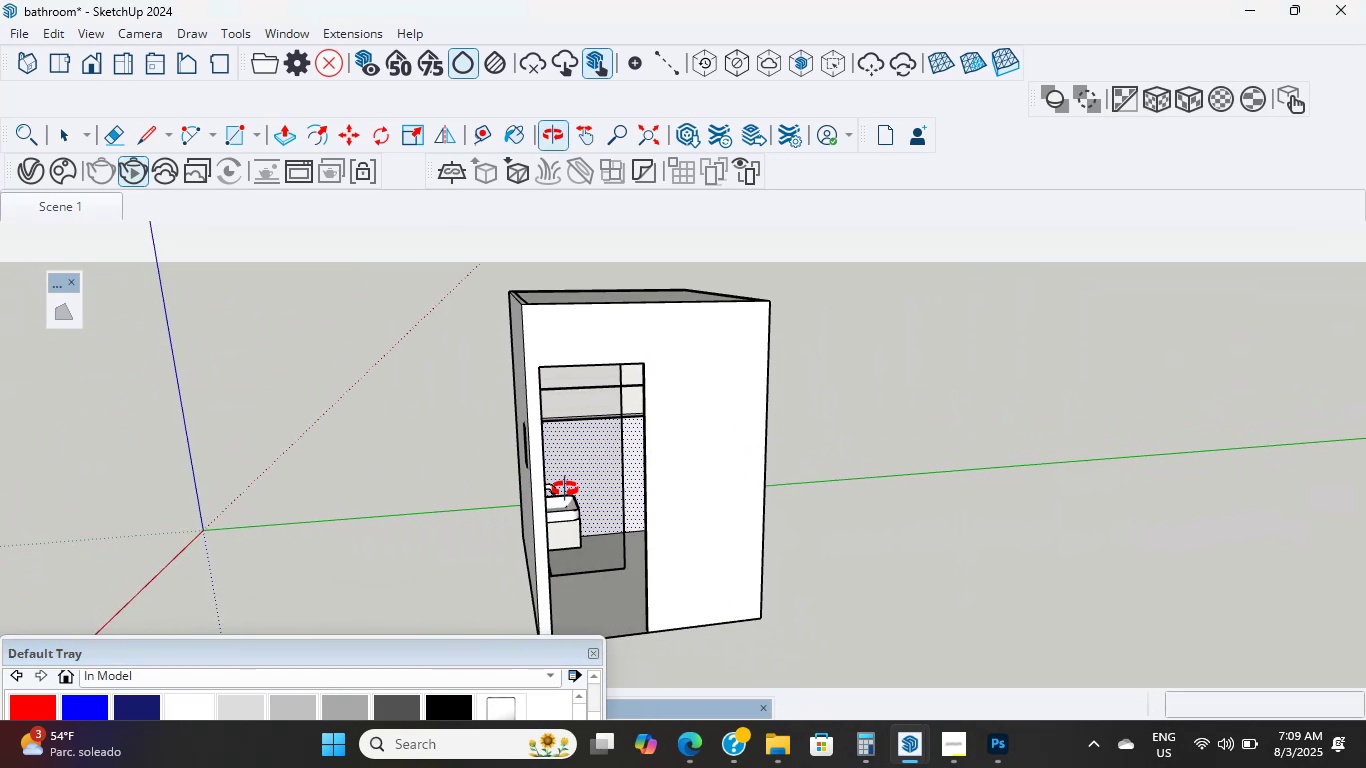 
hold_key(key=ShiftLeft, duration=0.33)
 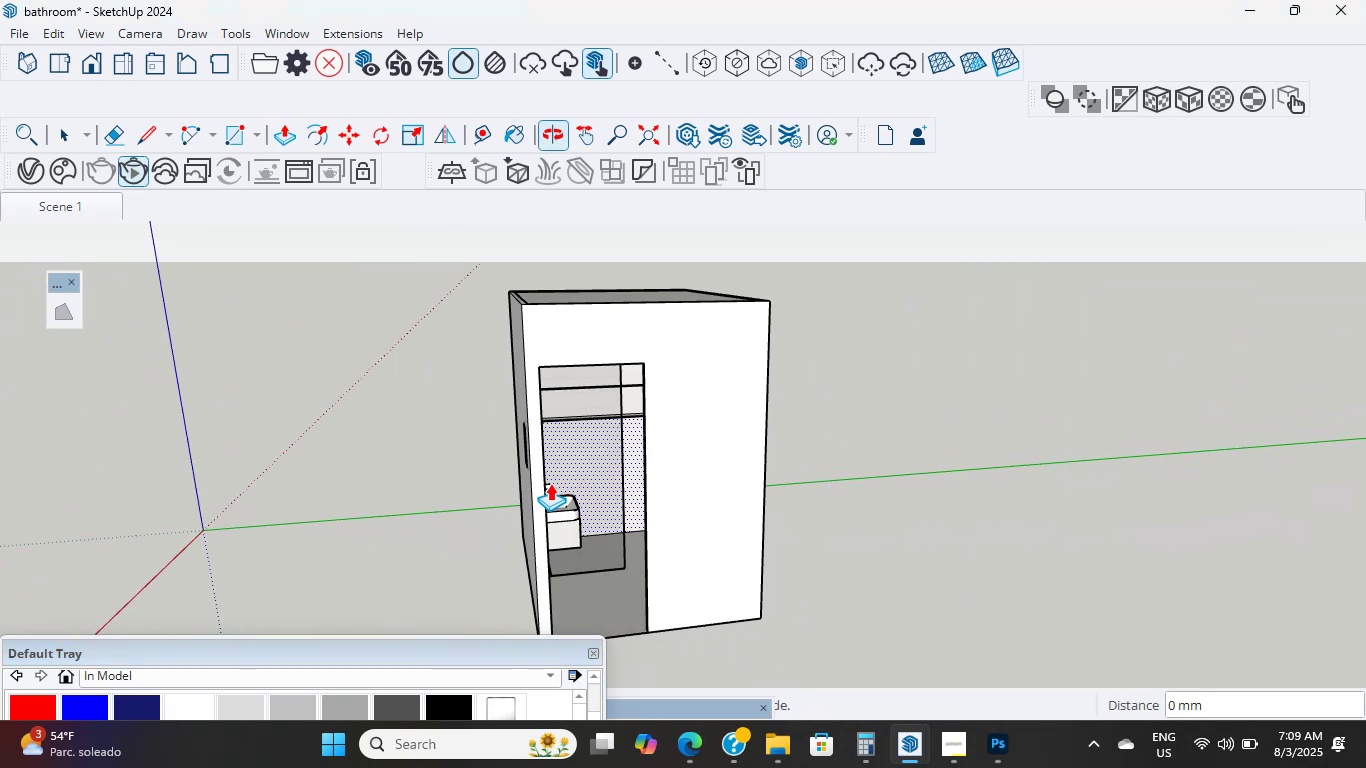 
scroll: coordinate [563, 491], scroll_direction: up, amount: 18.0
 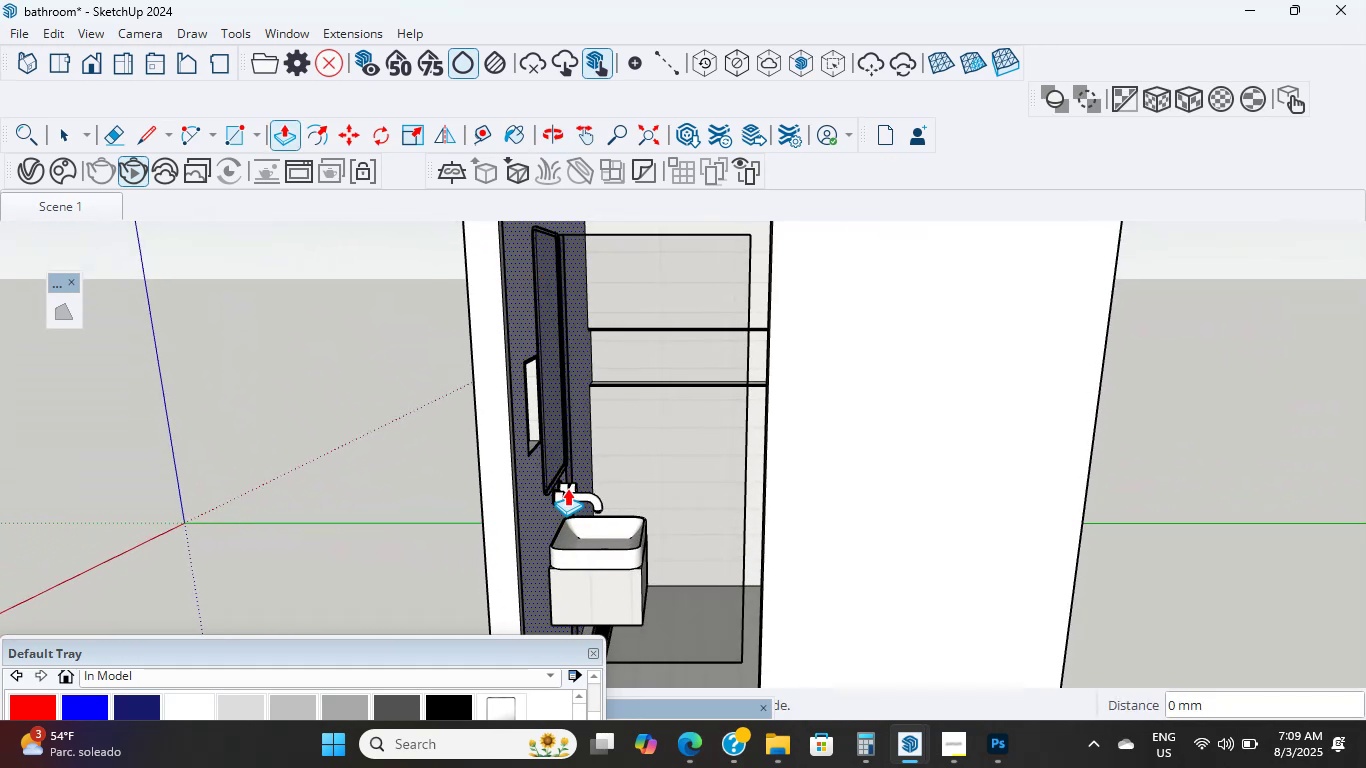 
wait(7.13)
 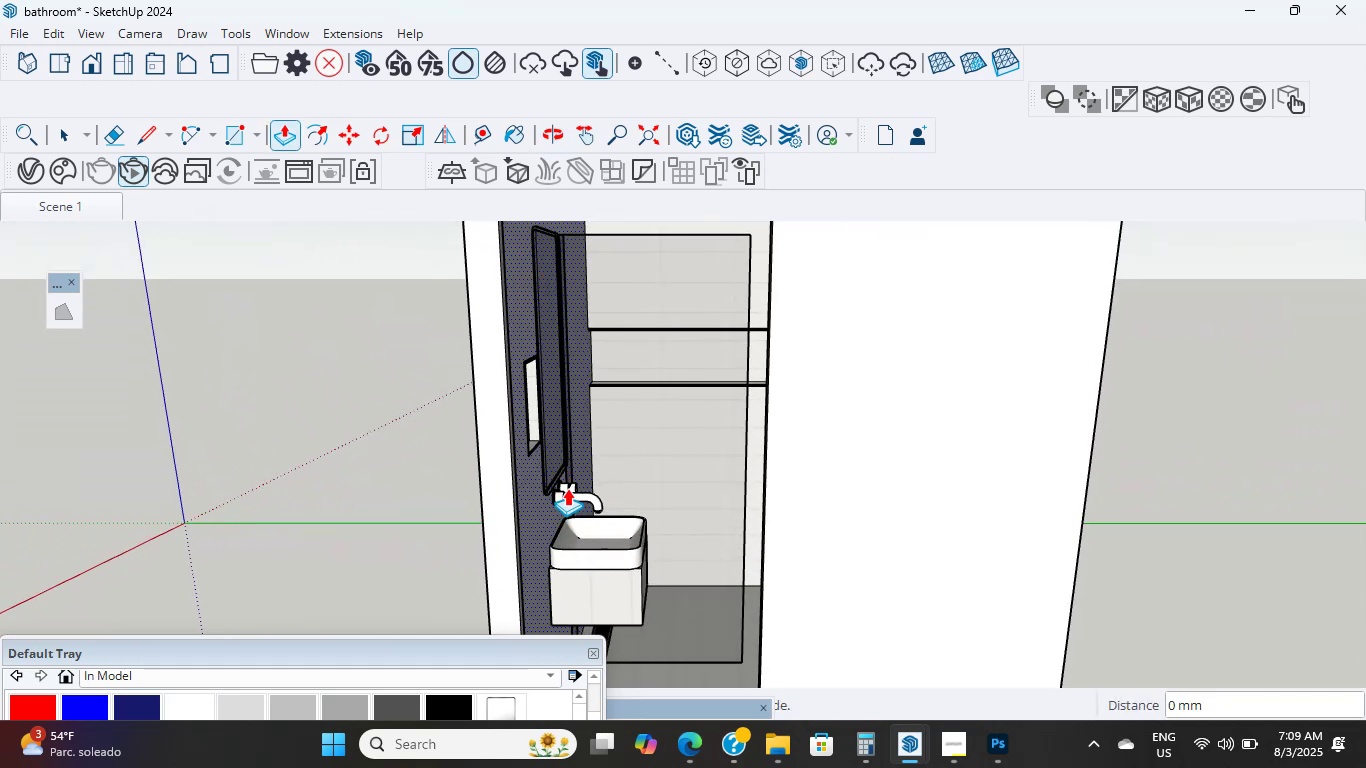 
scroll: coordinate [566, 489], scroll_direction: up, amount: 4.0
 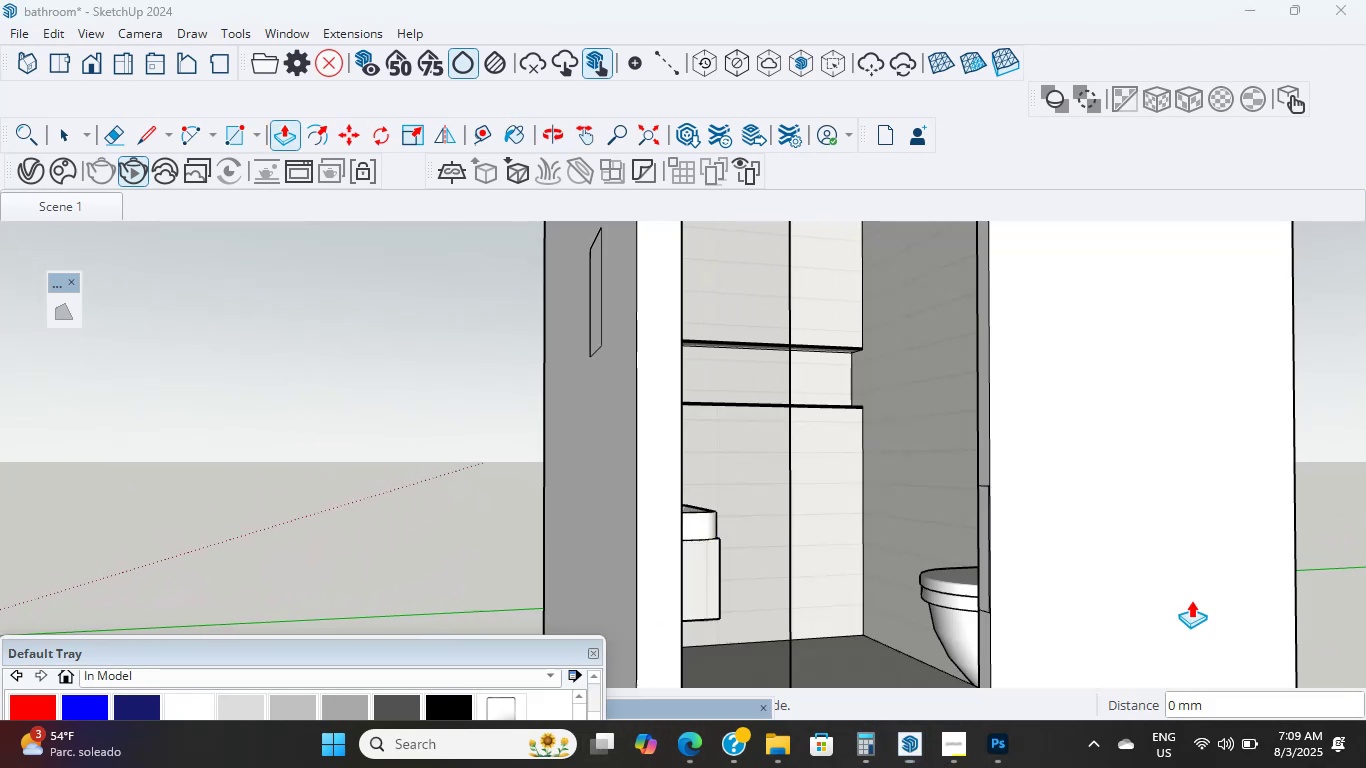 
wait(7.03)
 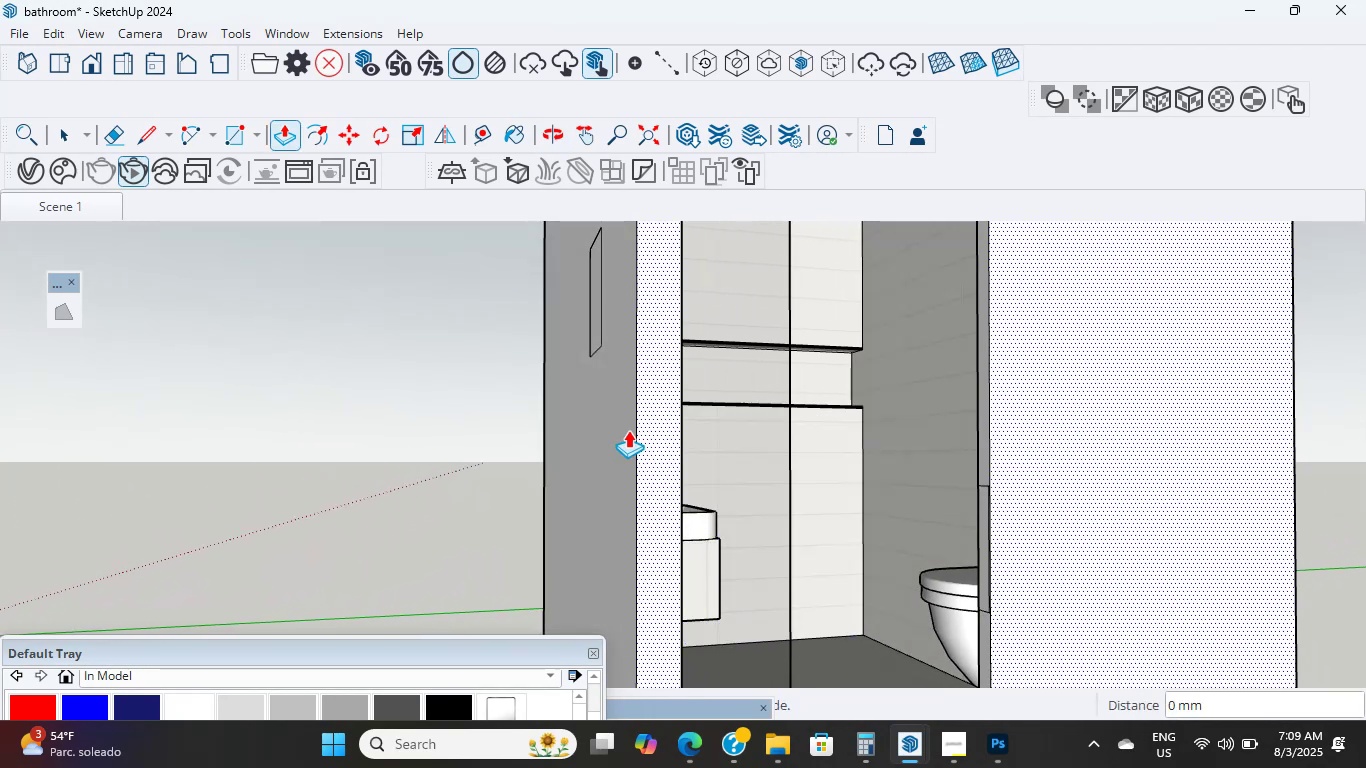 
left_click_drag(start_coordinate=[665, 320], to_coordinate=[727, 624])
 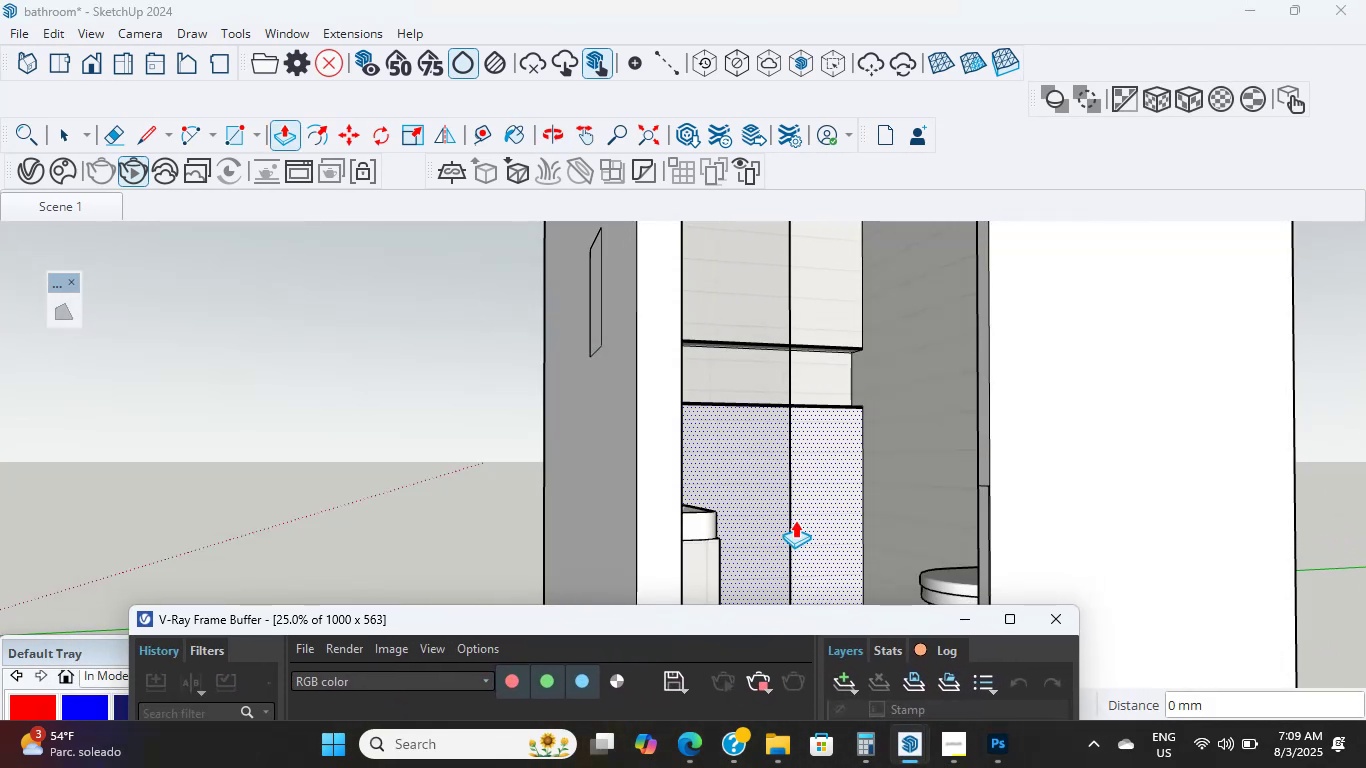 
scroll: coordinate [812, 463], scroll_direction: up, amount: 7.0
 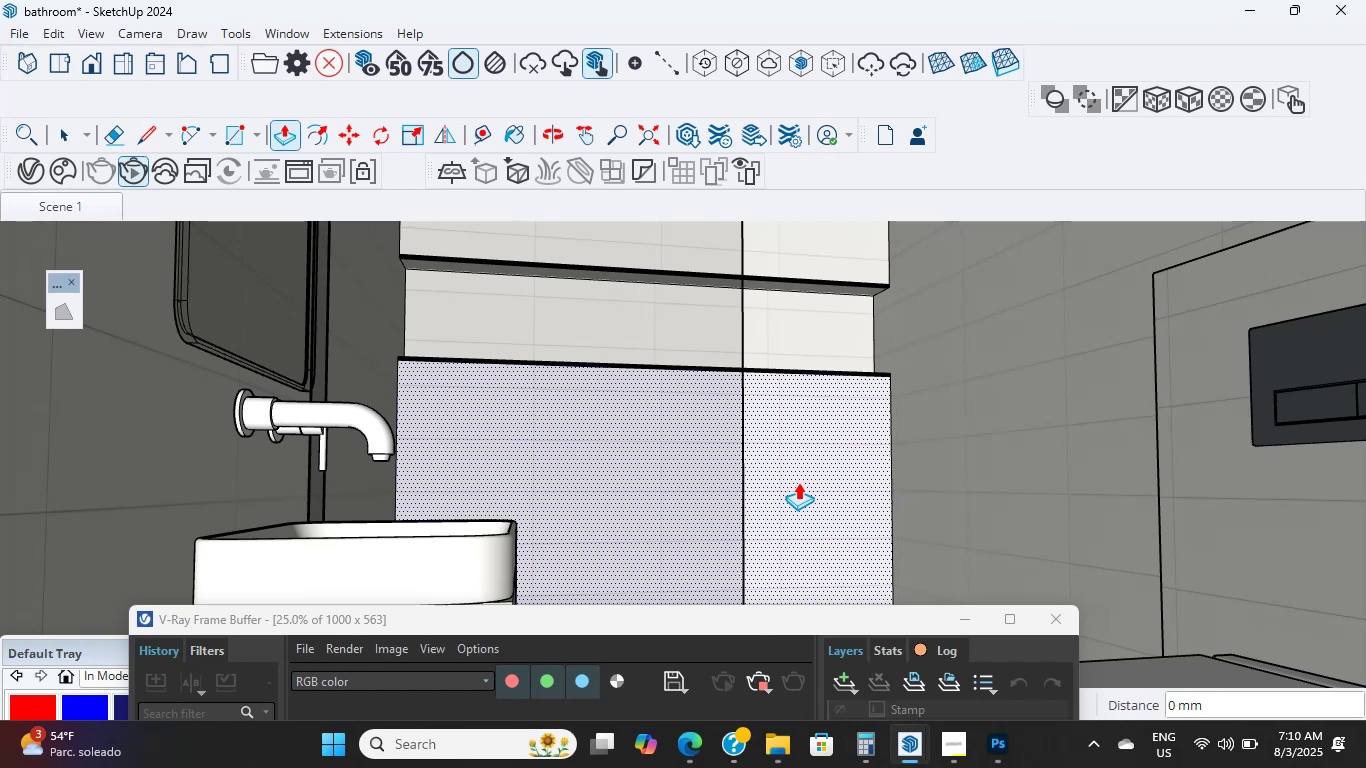 
wait(5.78)
 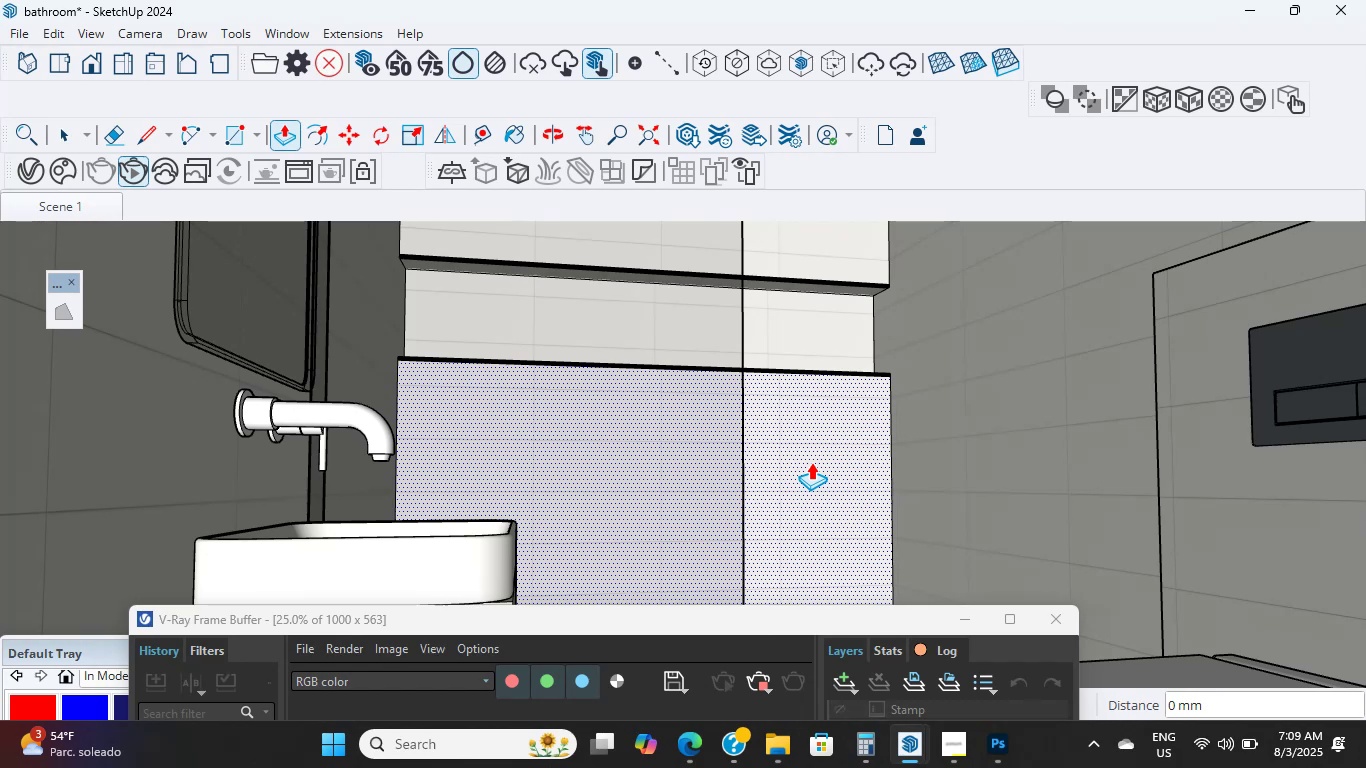 
left_click([69, 193])
 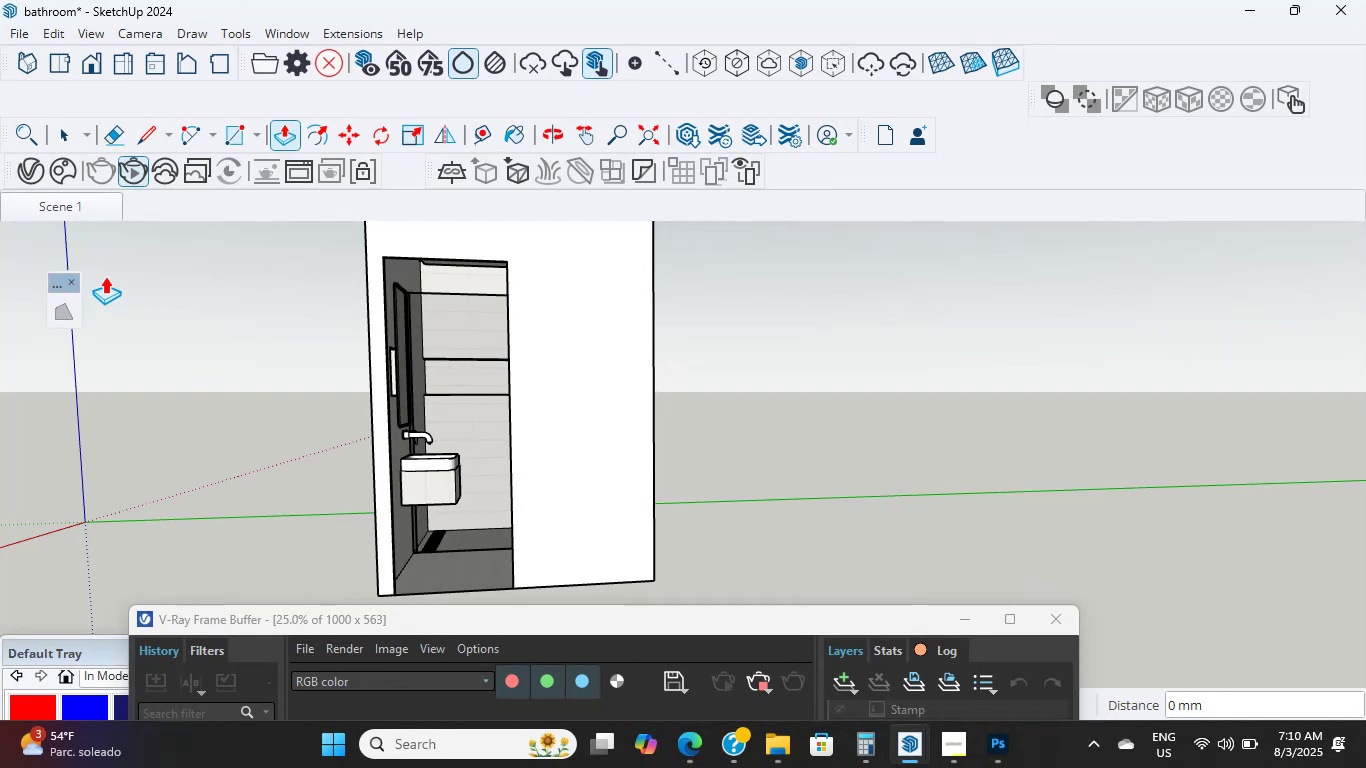 
wait(17.2)
 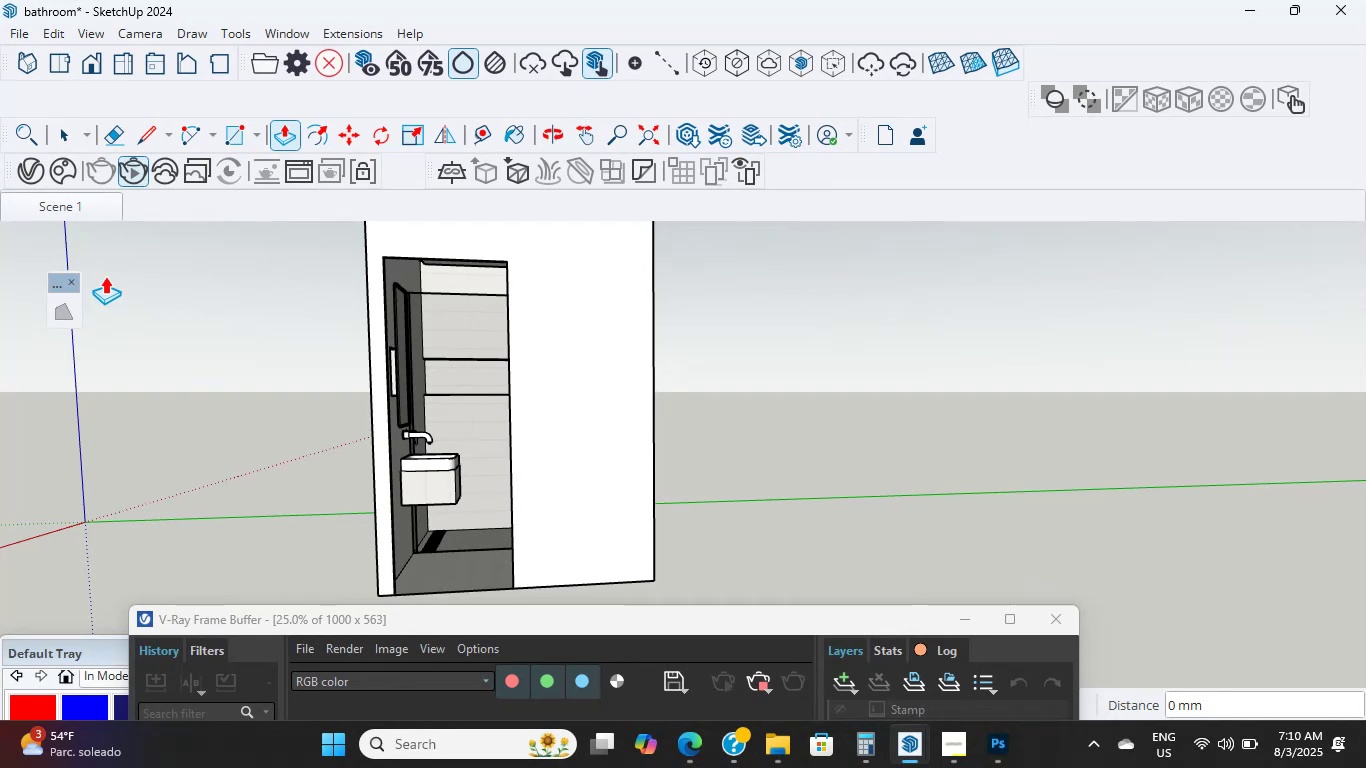 
left_click_drag(start_coordinate=[598, 628], to_coordinate=[641, 430])
 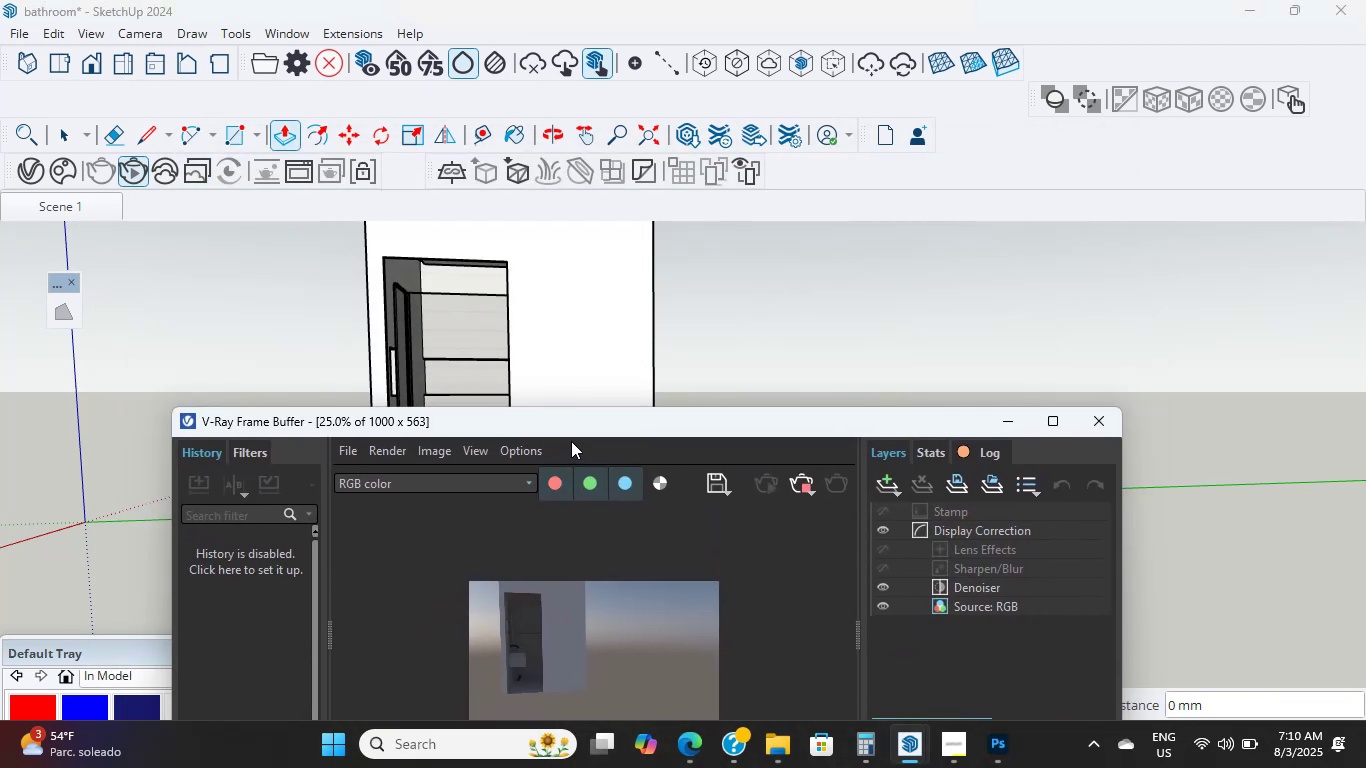 
wait(7.82)
 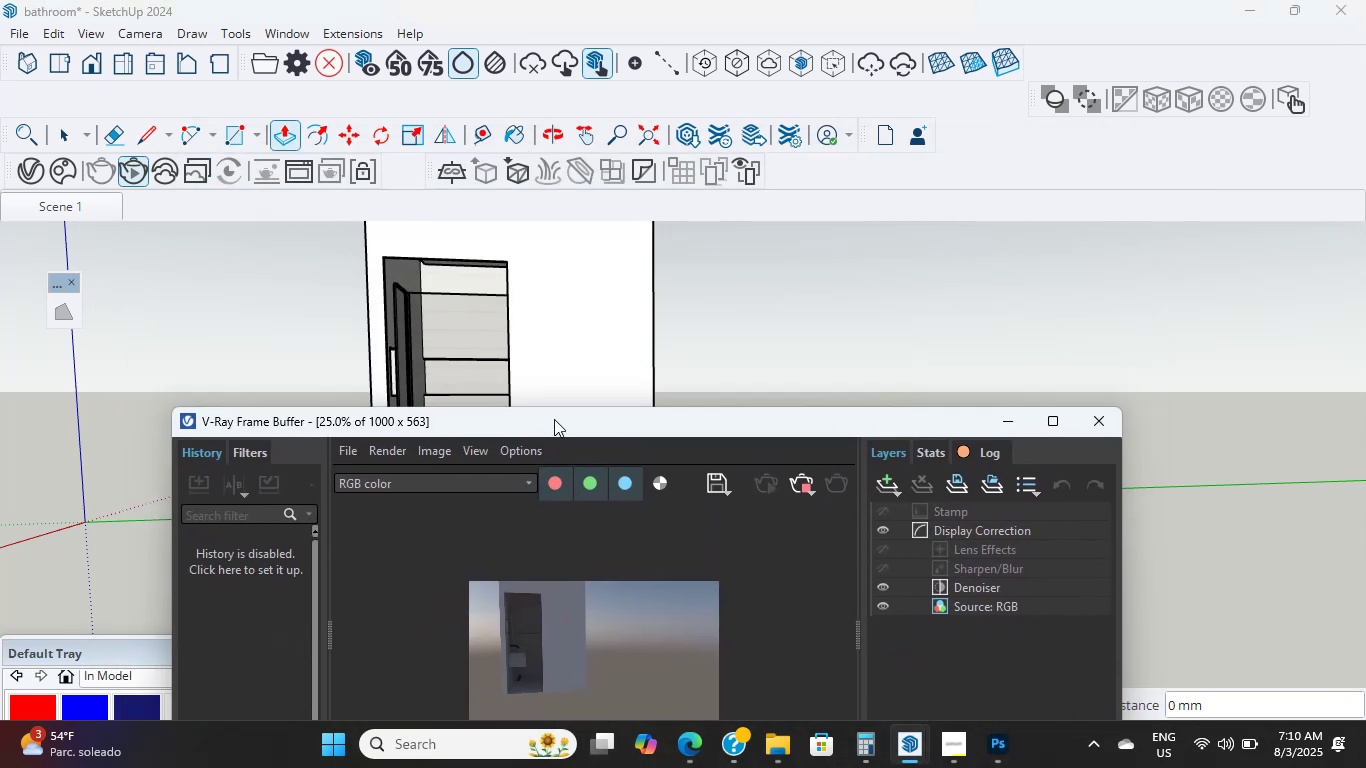 
left_click([36, 180])
 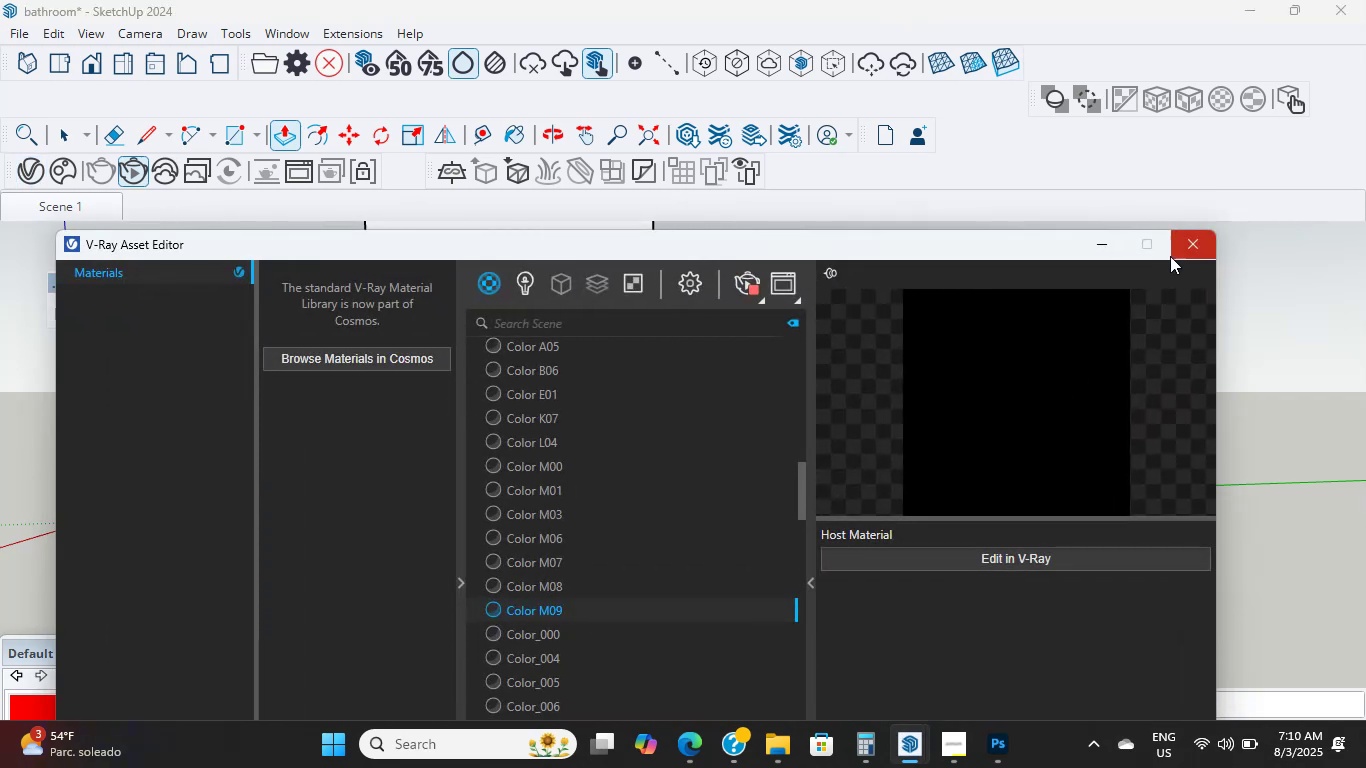 
wait(6.01)
 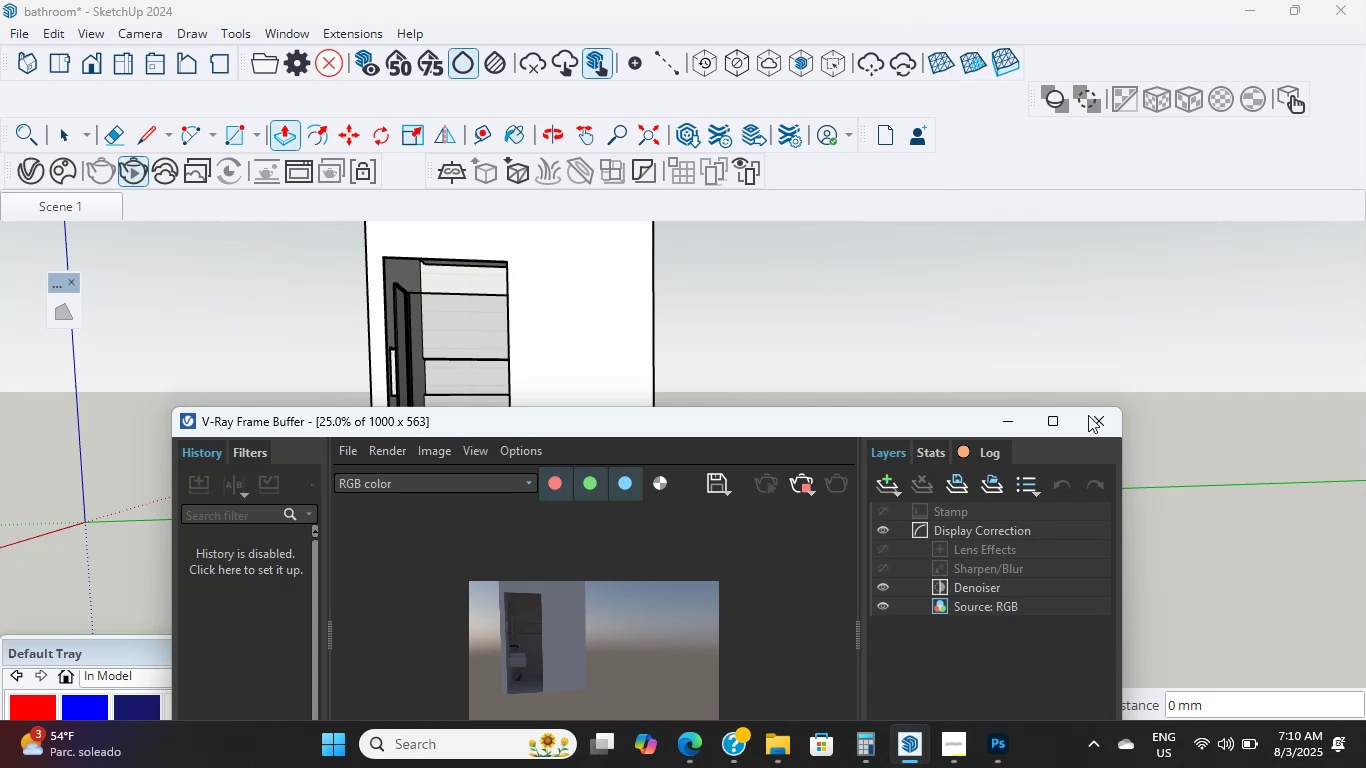 
left_click([520, 282])
 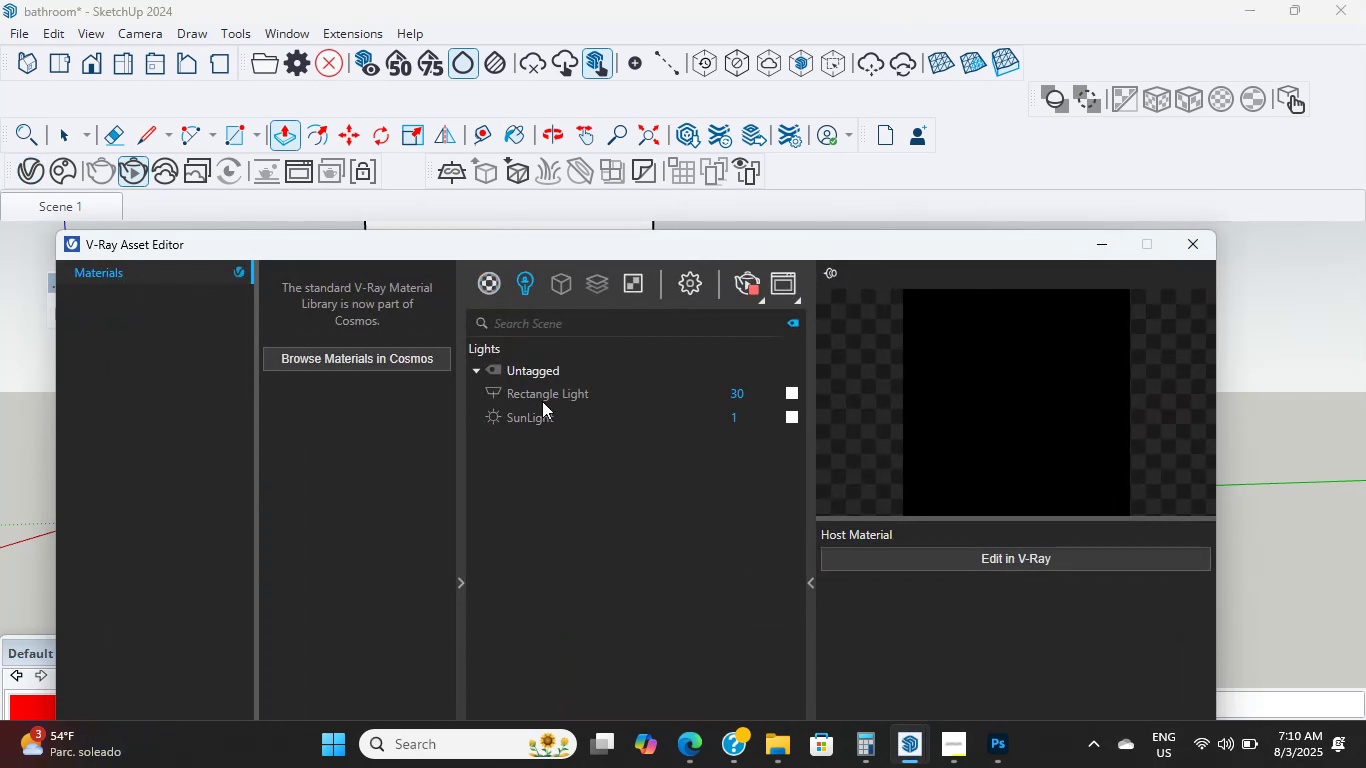 
left_click_drag(start_coordinate=[532, 419], to_coordinate=[530, 414])
 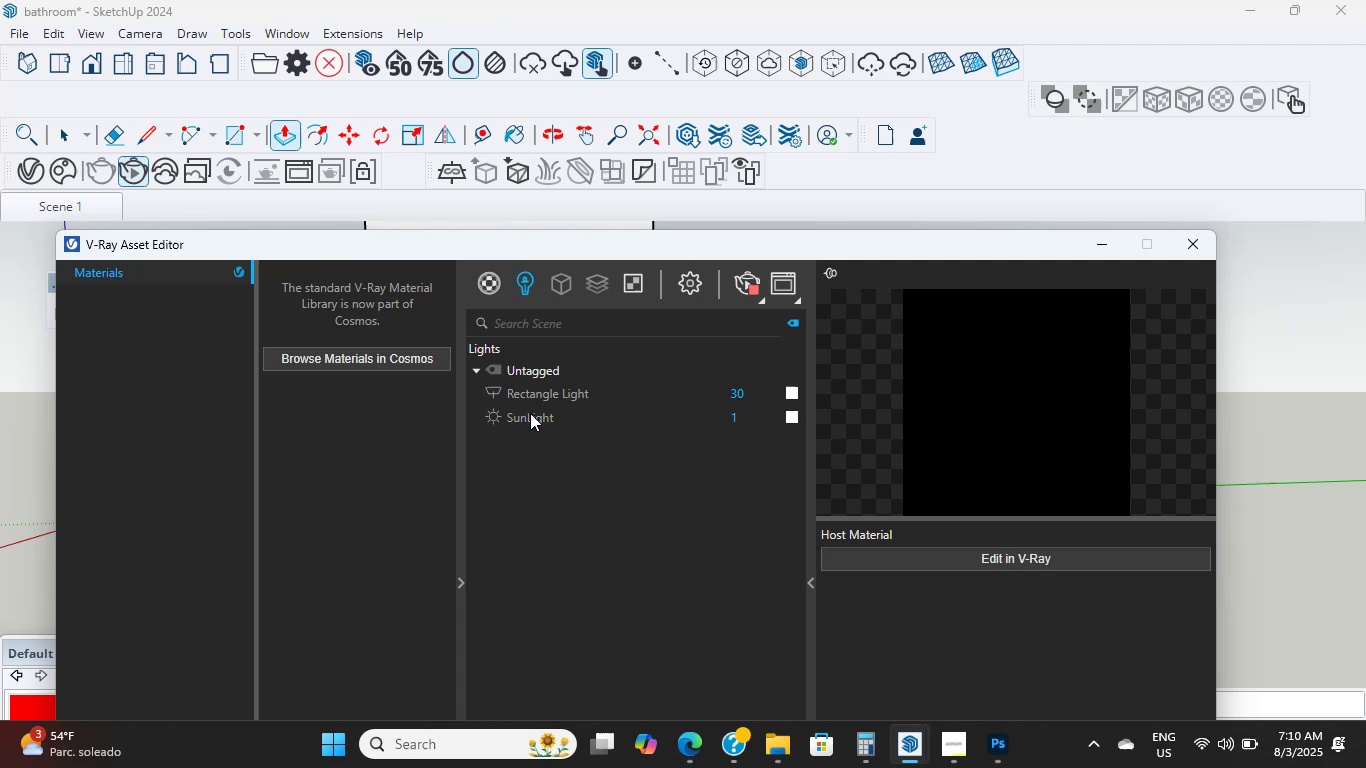 
left_click([530, 413])
 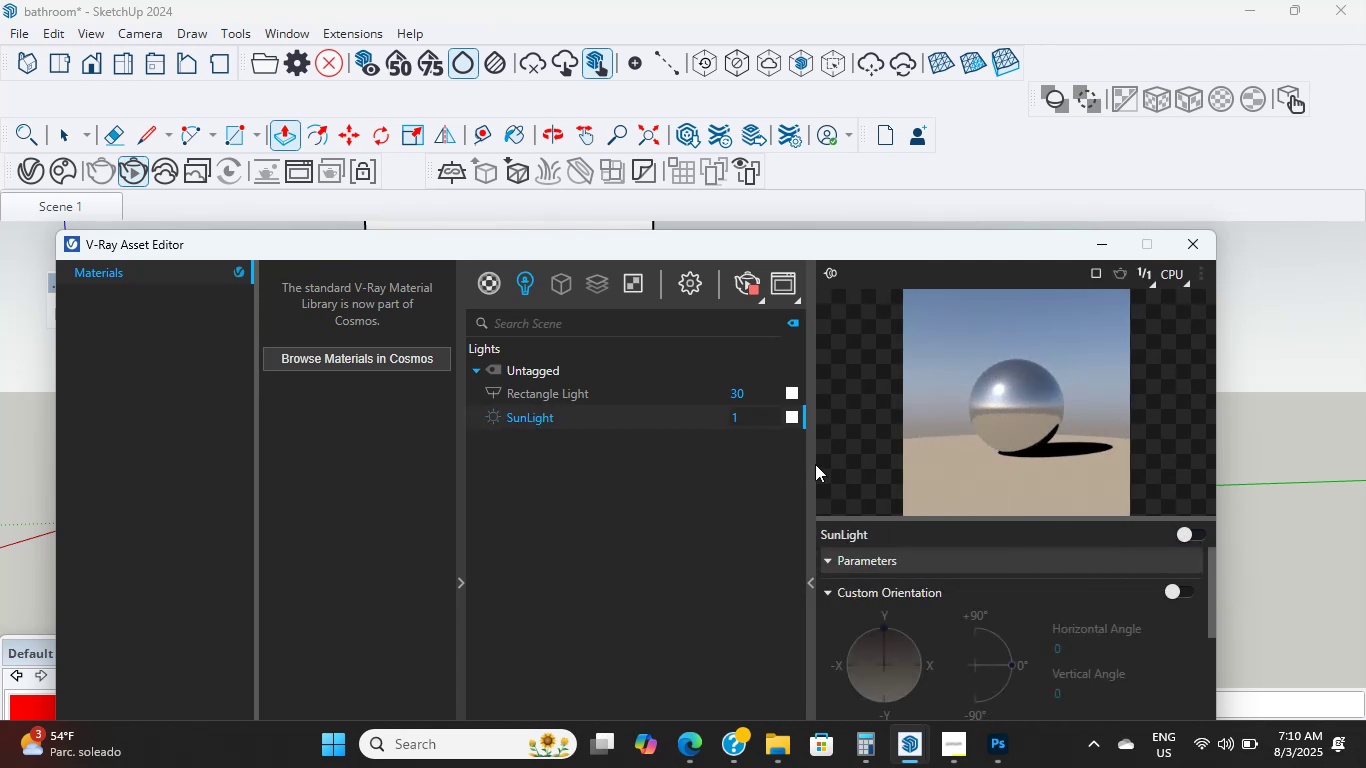 
wait(6.21)
 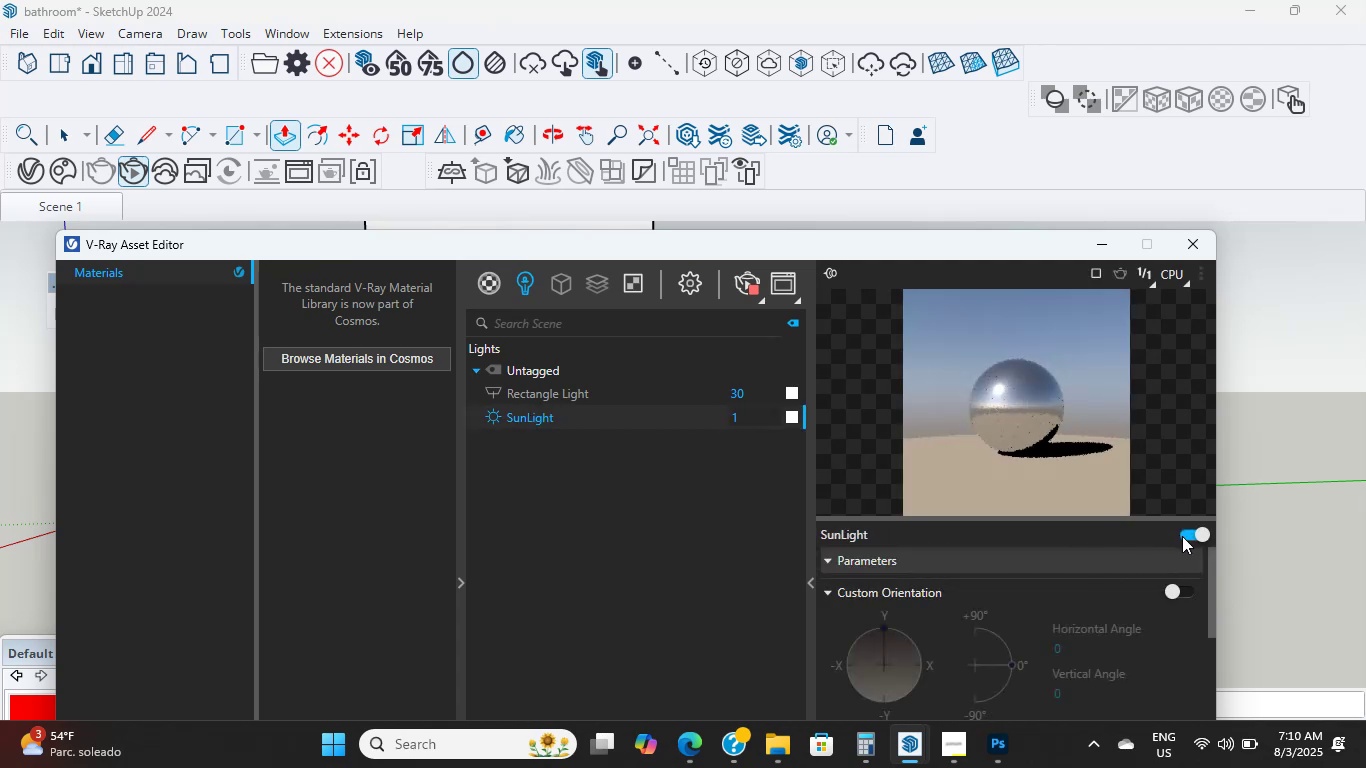 
left_click([533, 394])
 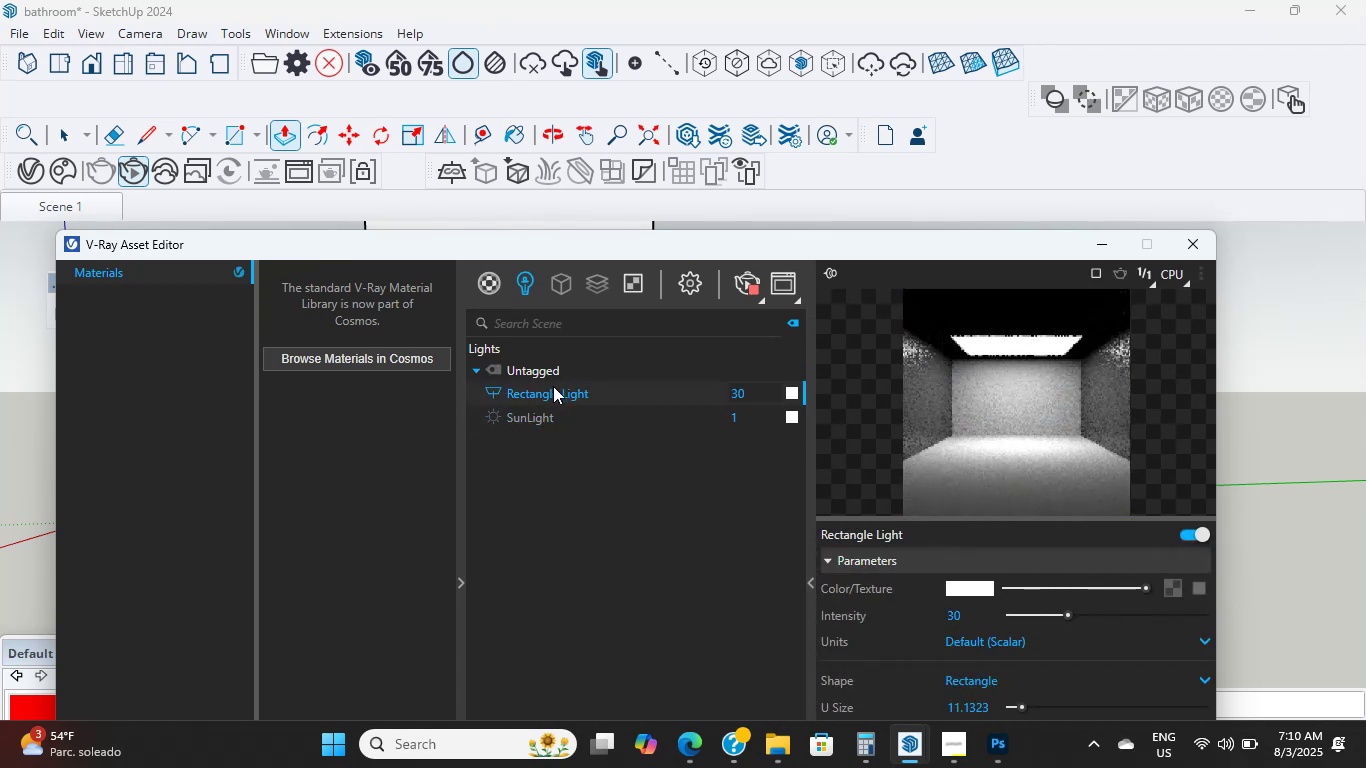 
right_click([555, 393])
 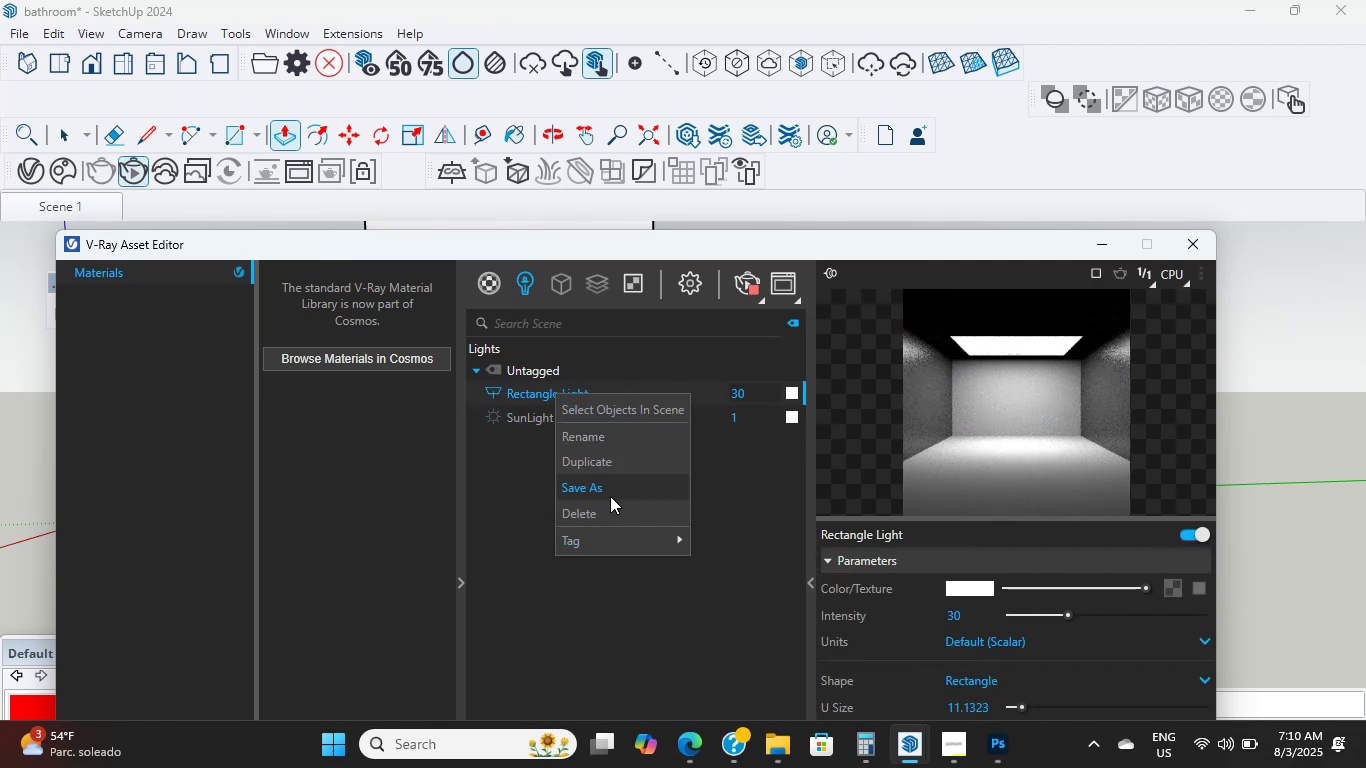 
left_click([610, 509])
 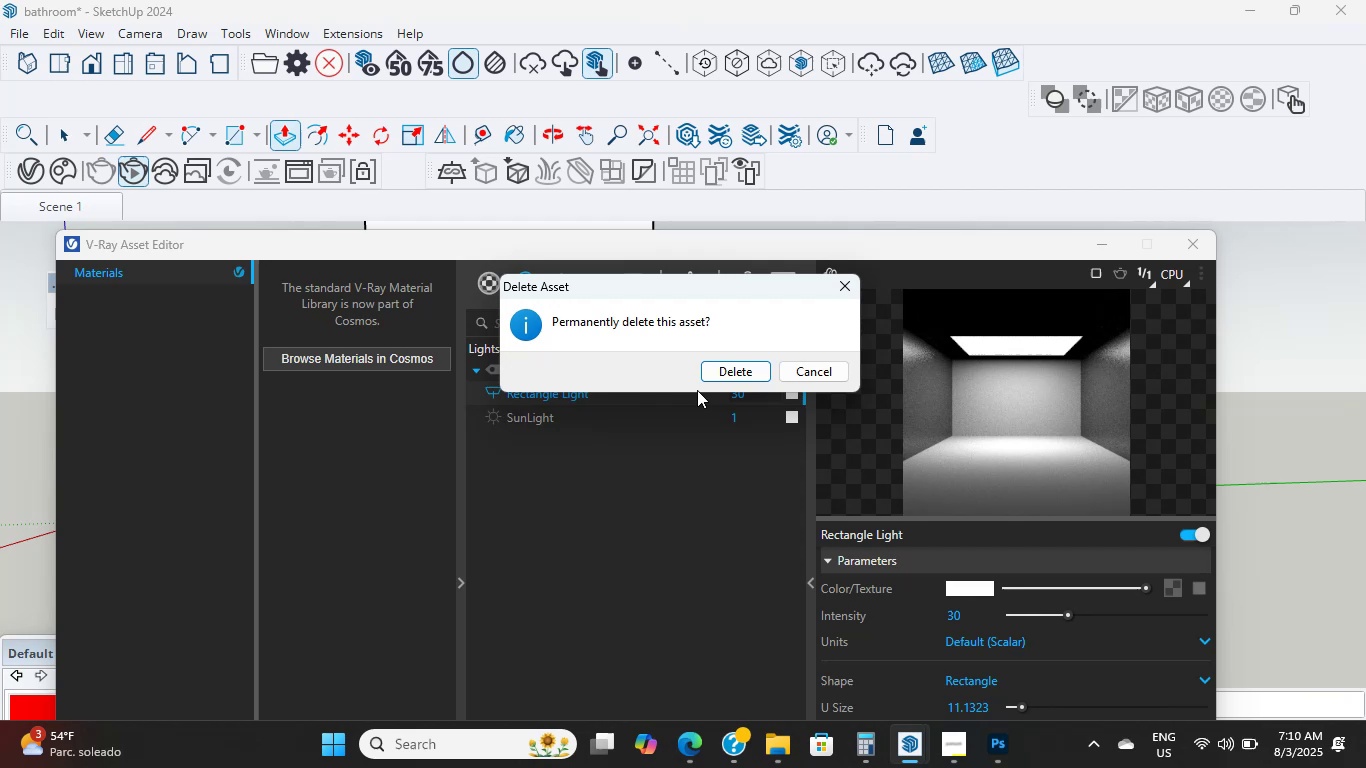 
left_click([727, 372])
 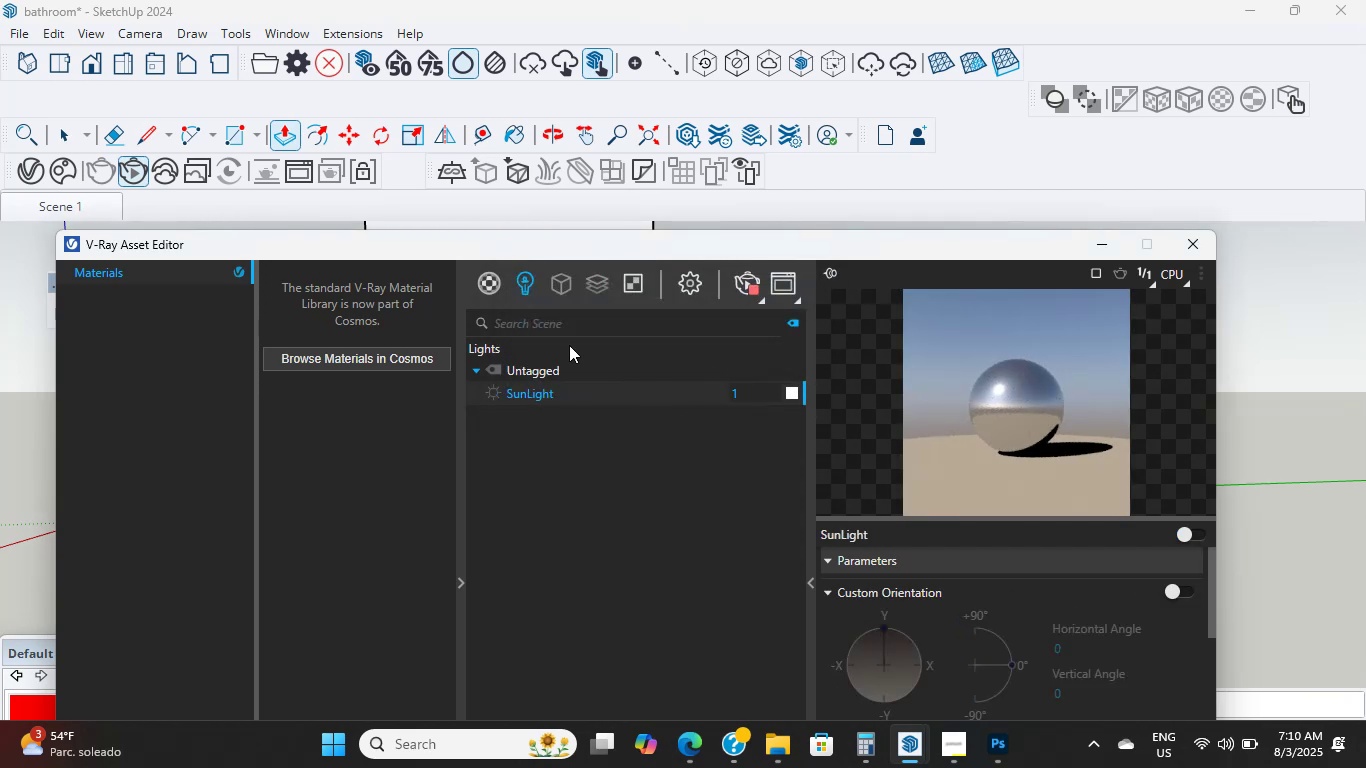 
left_click([686, 277])
 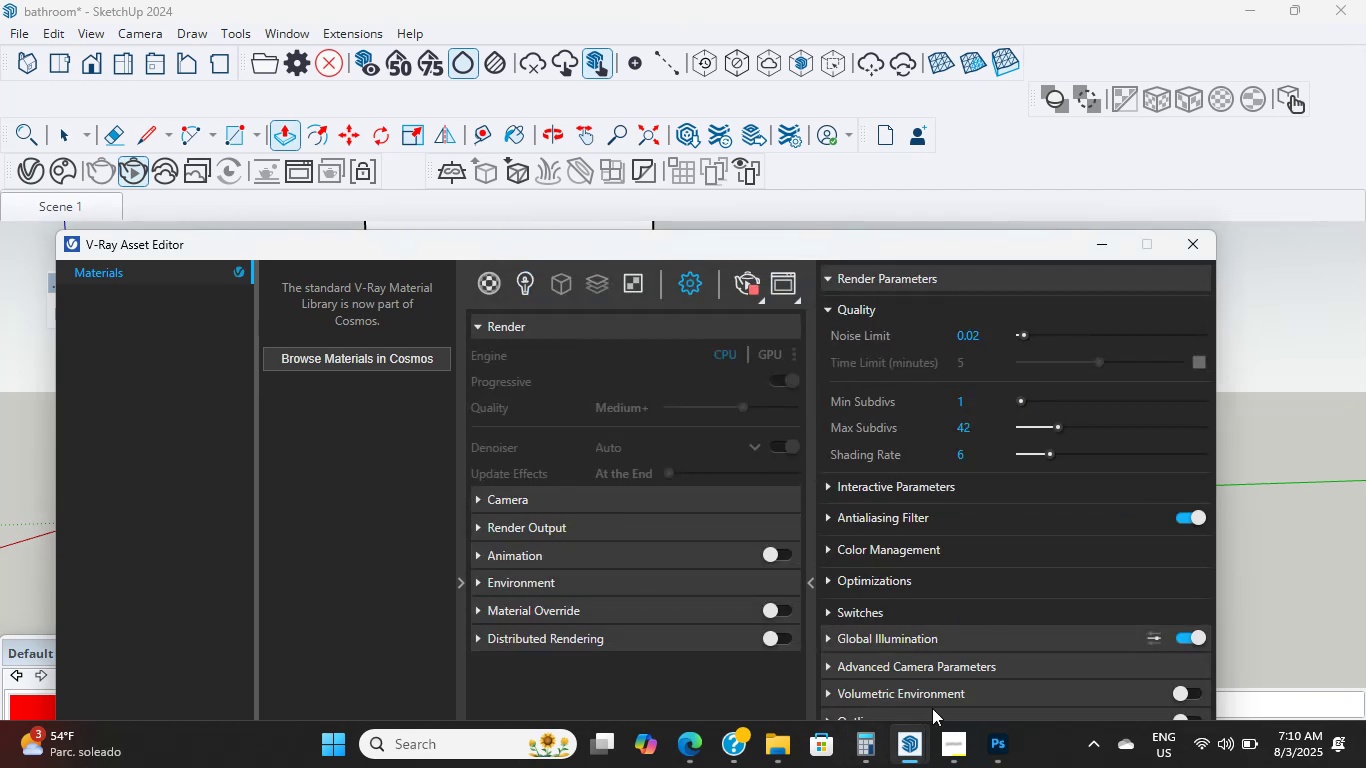 
left_click([912, 721])
 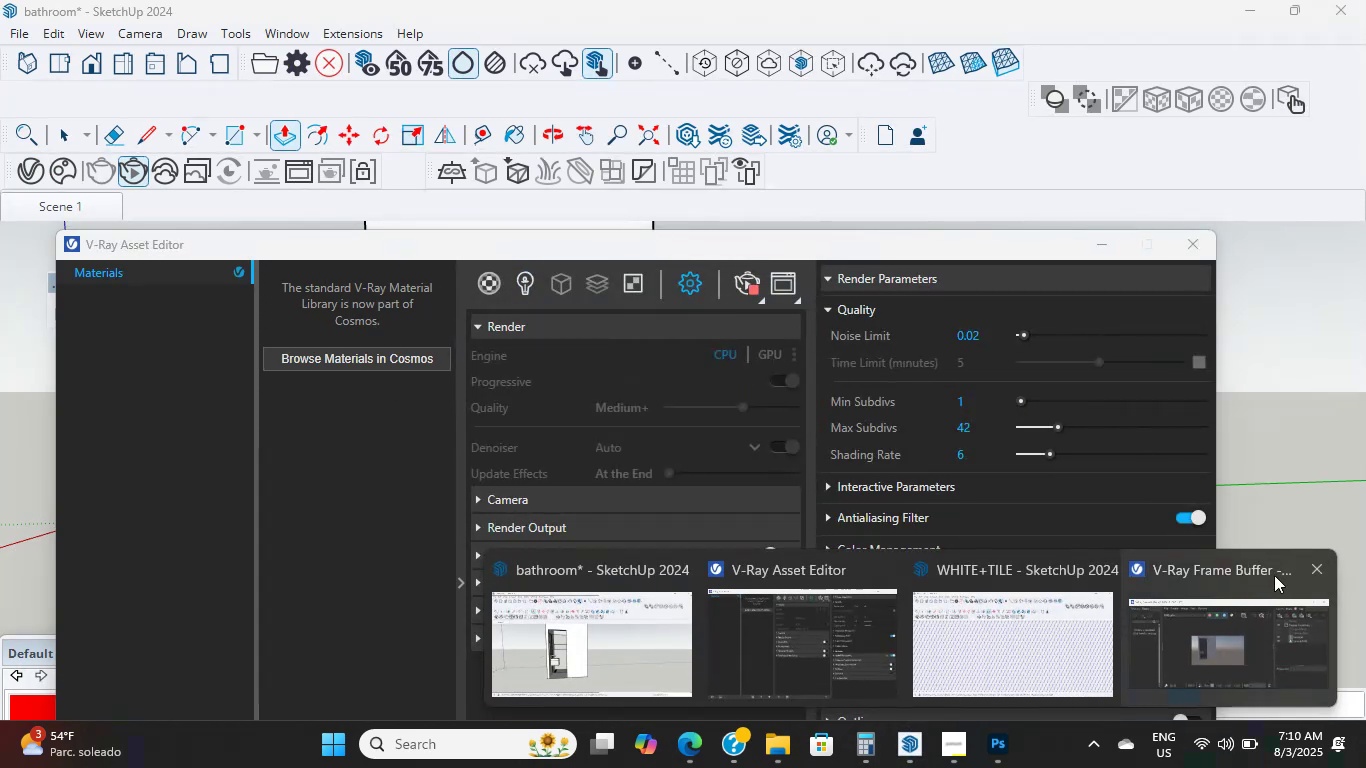 
left_click([1322, 569])
 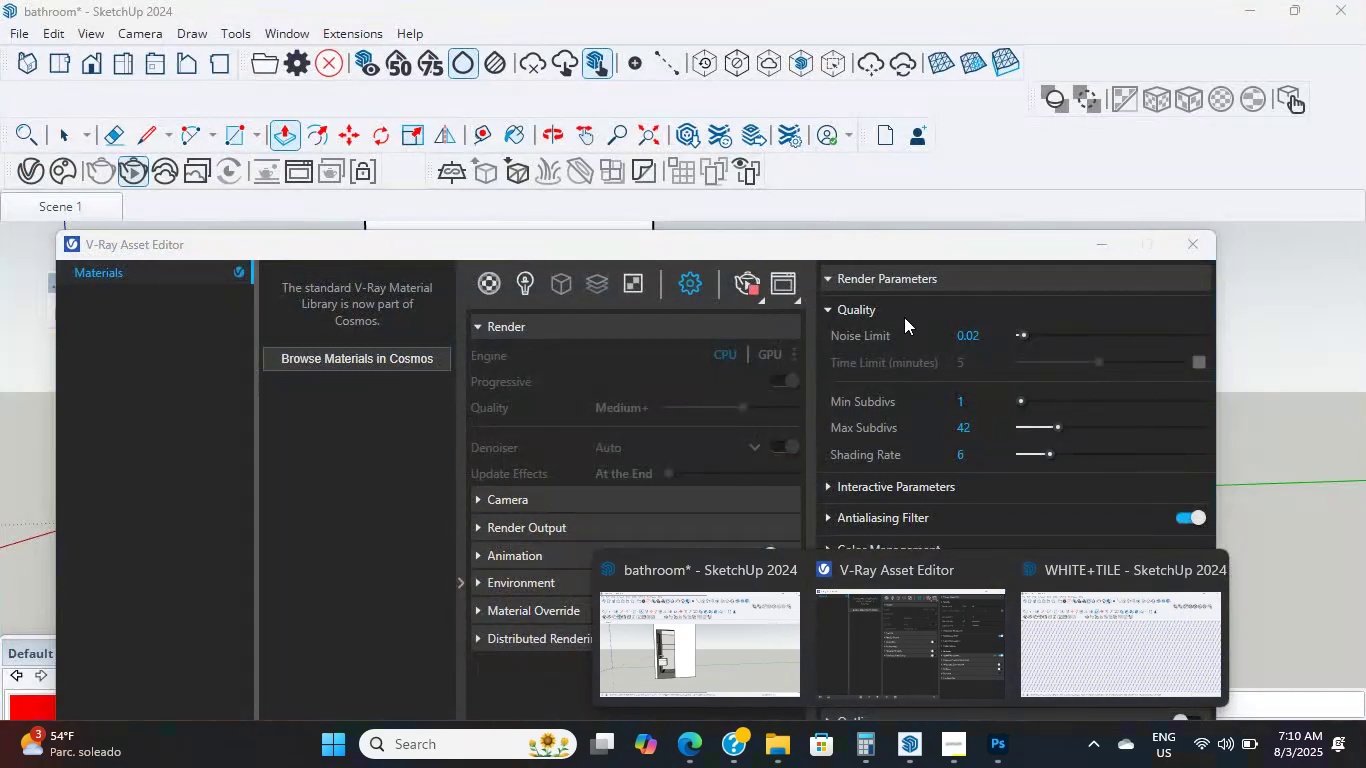 
left_click([1214, 574])
 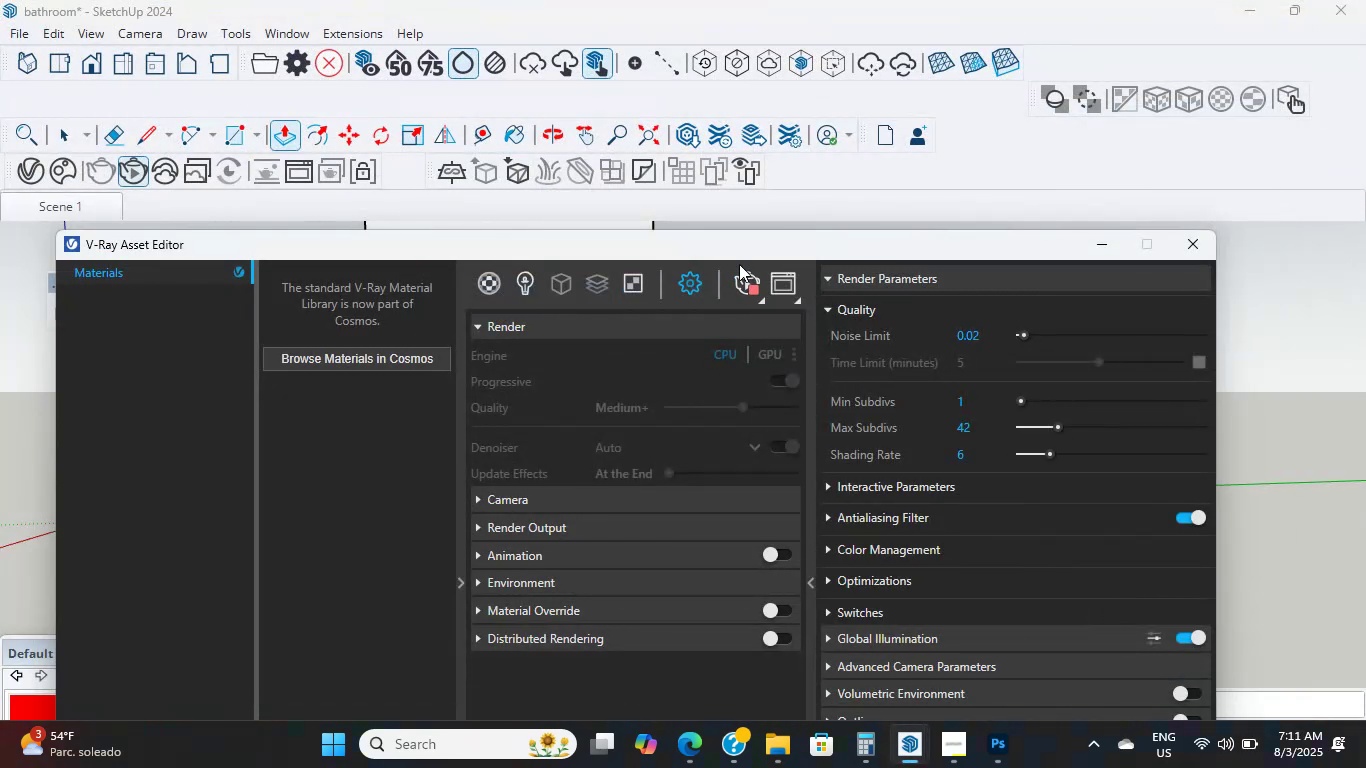 
left_click_drag(start_coordinate=[739, 250], to_coordinate=[733, 133])
 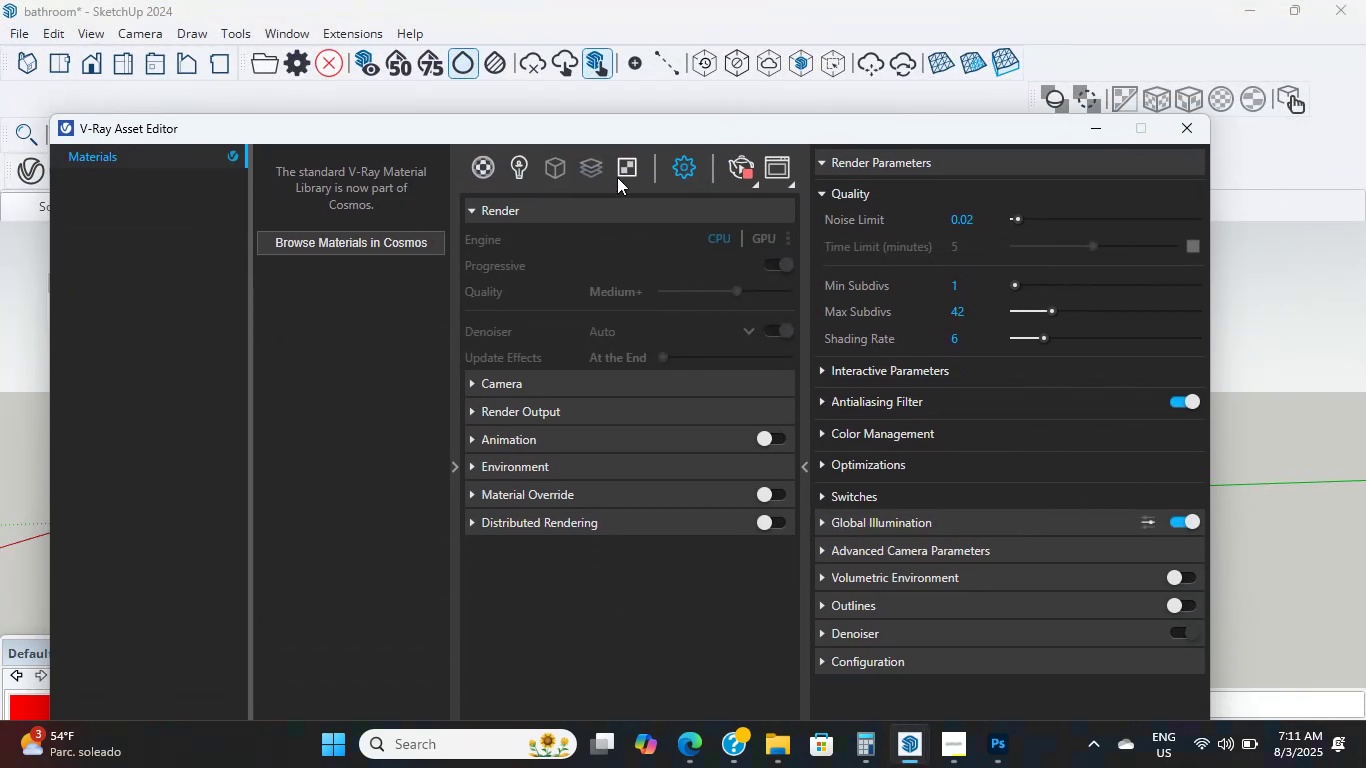 
left_click_drag(start_coordinate=[594, 132], to_coordinate=[615, 226])
 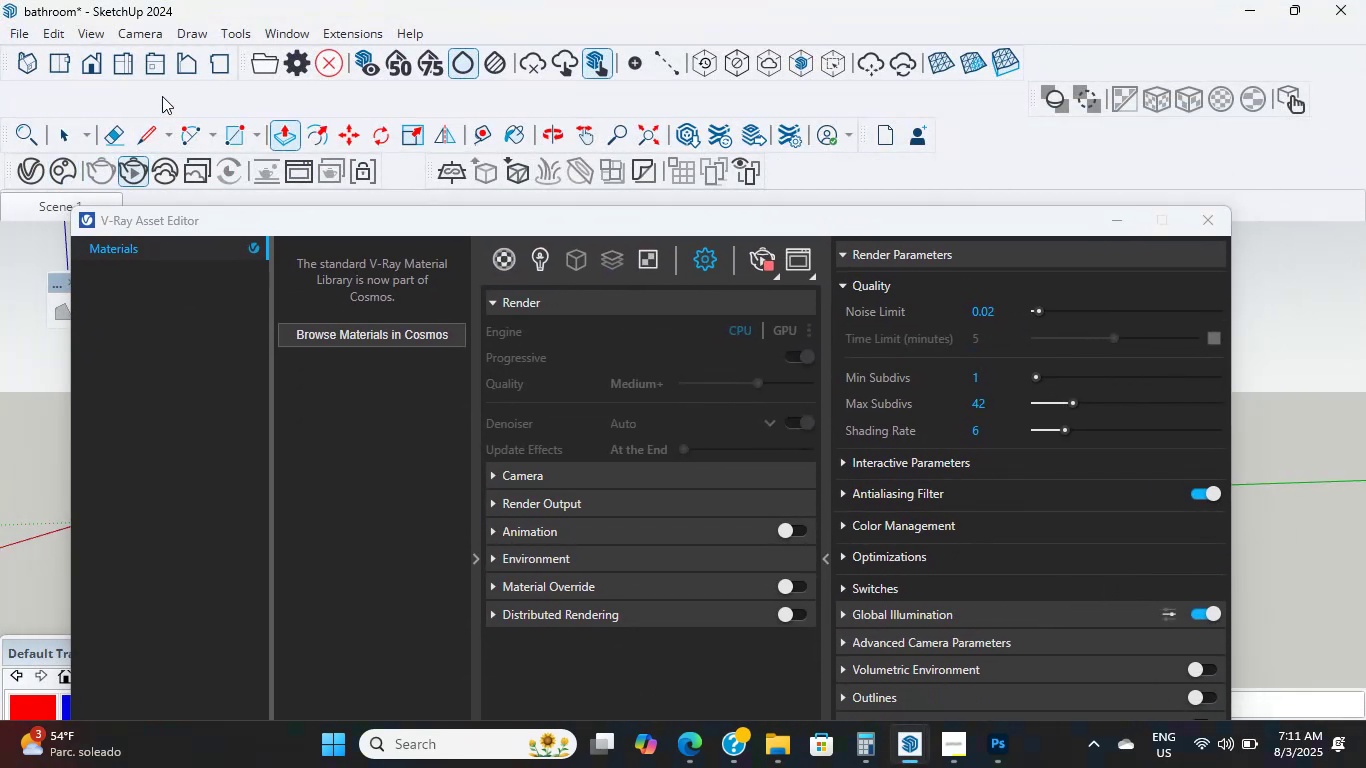 
left_click([99, 169])
 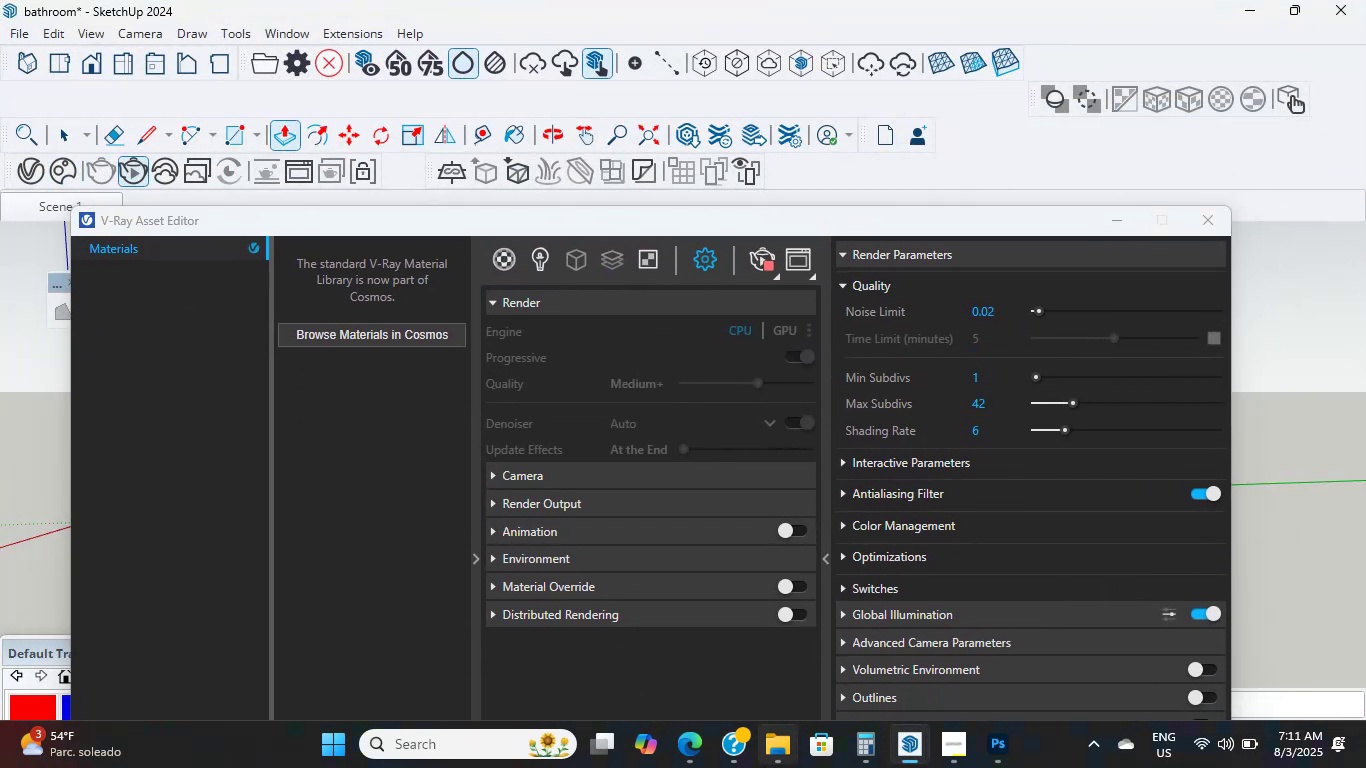 
mouse_move([899, 712])
 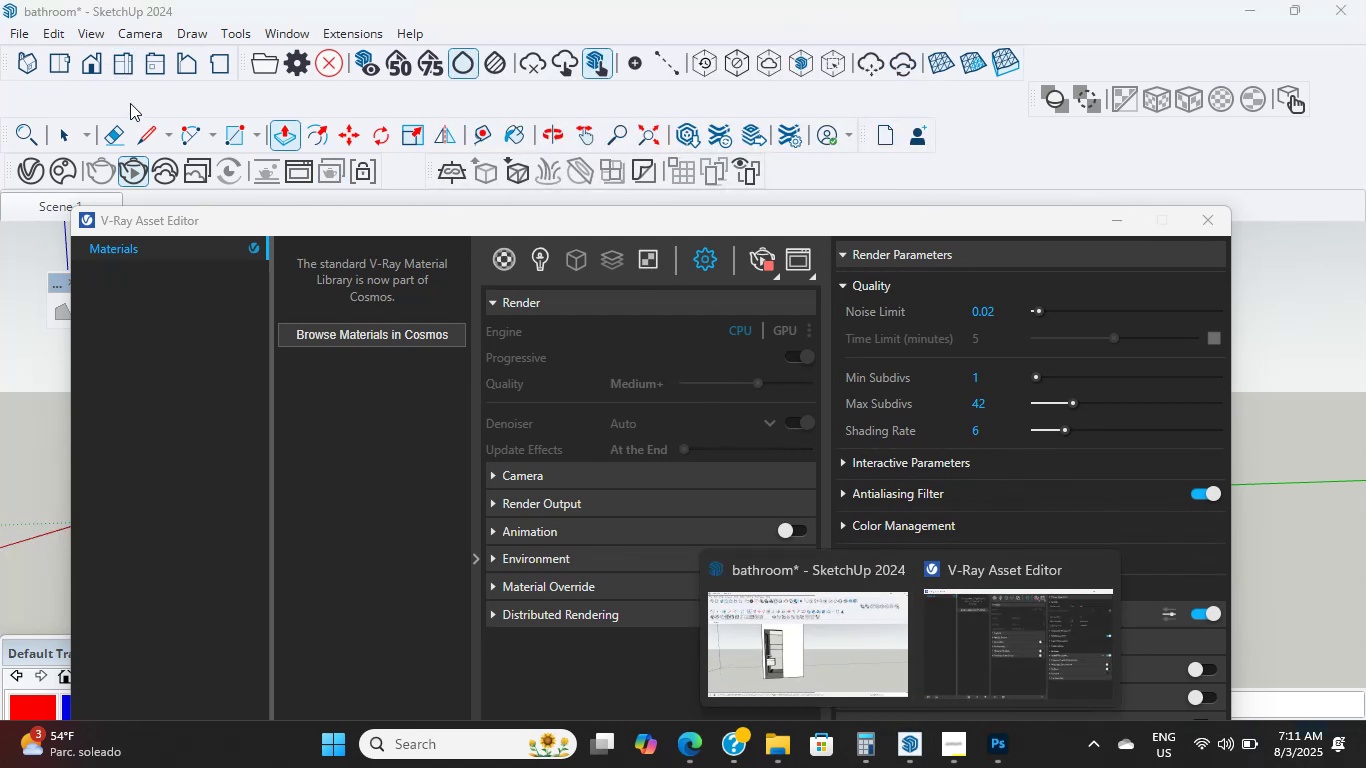 
left_click_drag(start_coordinate=[652, 226], to_coordinate=[674, 373])
 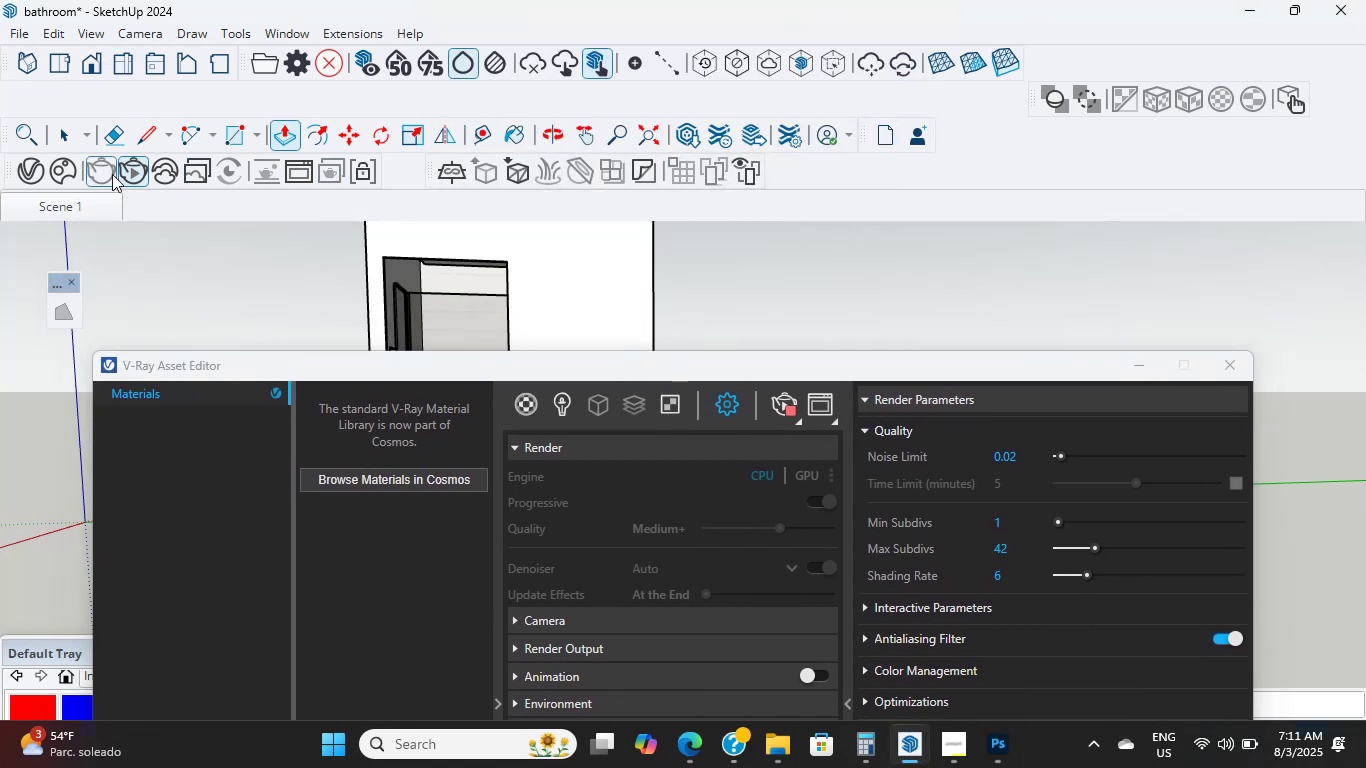 
left_click([109, 168])
 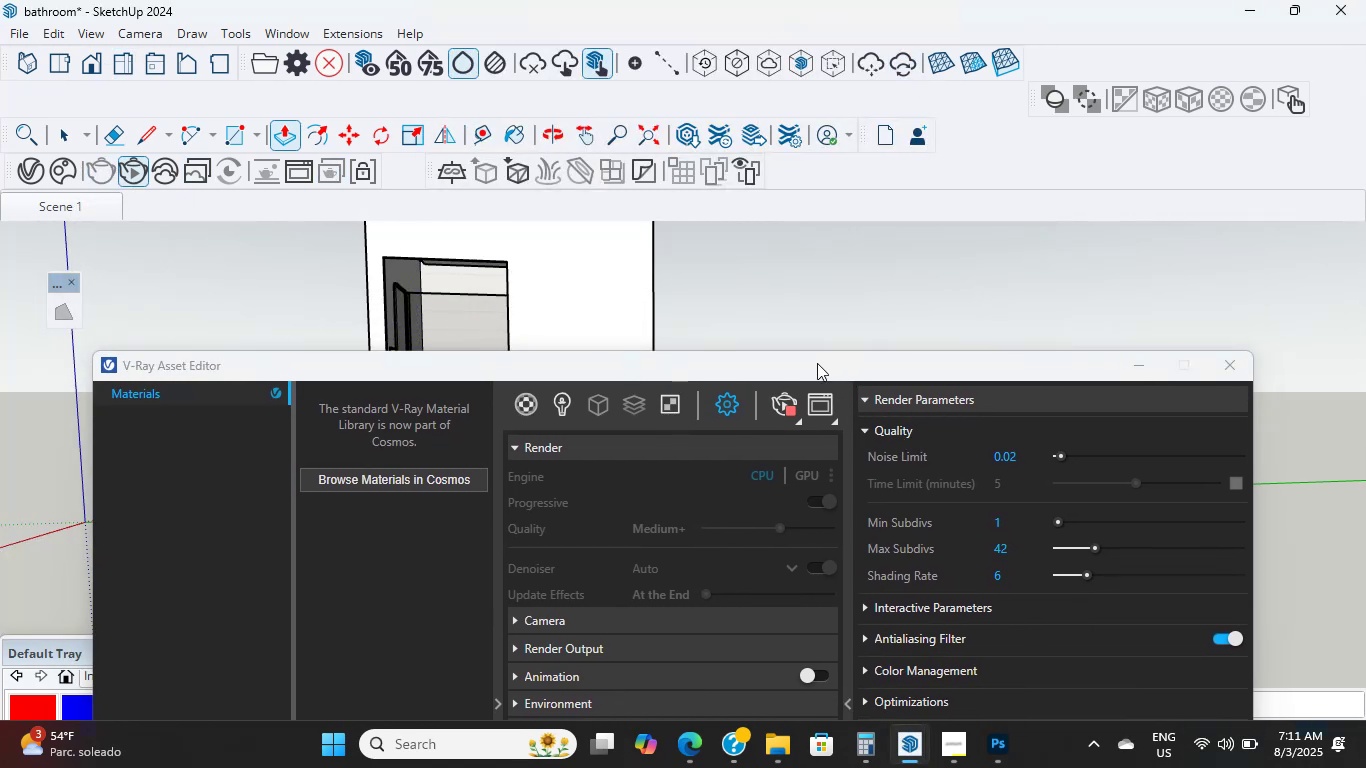 
left_click([724, 401])
 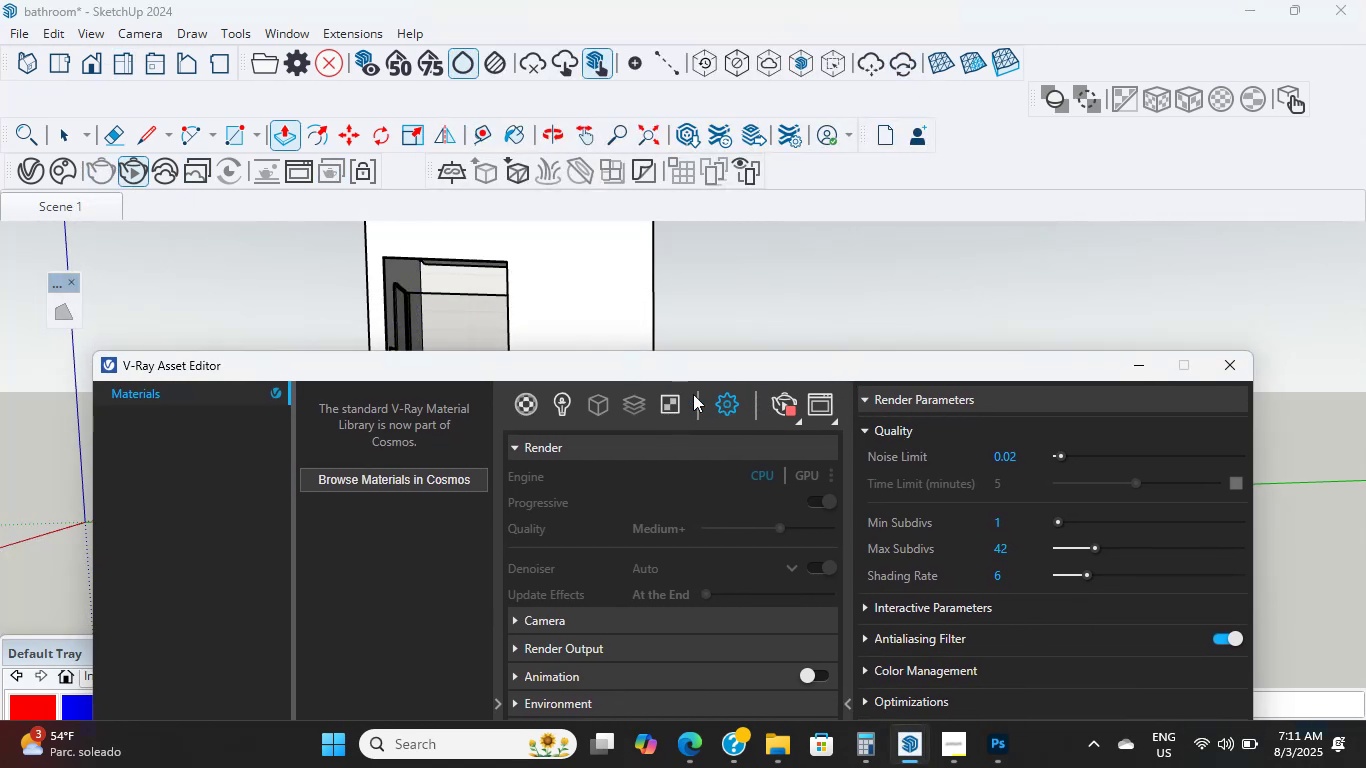 
left_click_drag(start_coordinate=[656, 394], to_coordinate=[659, 399])
 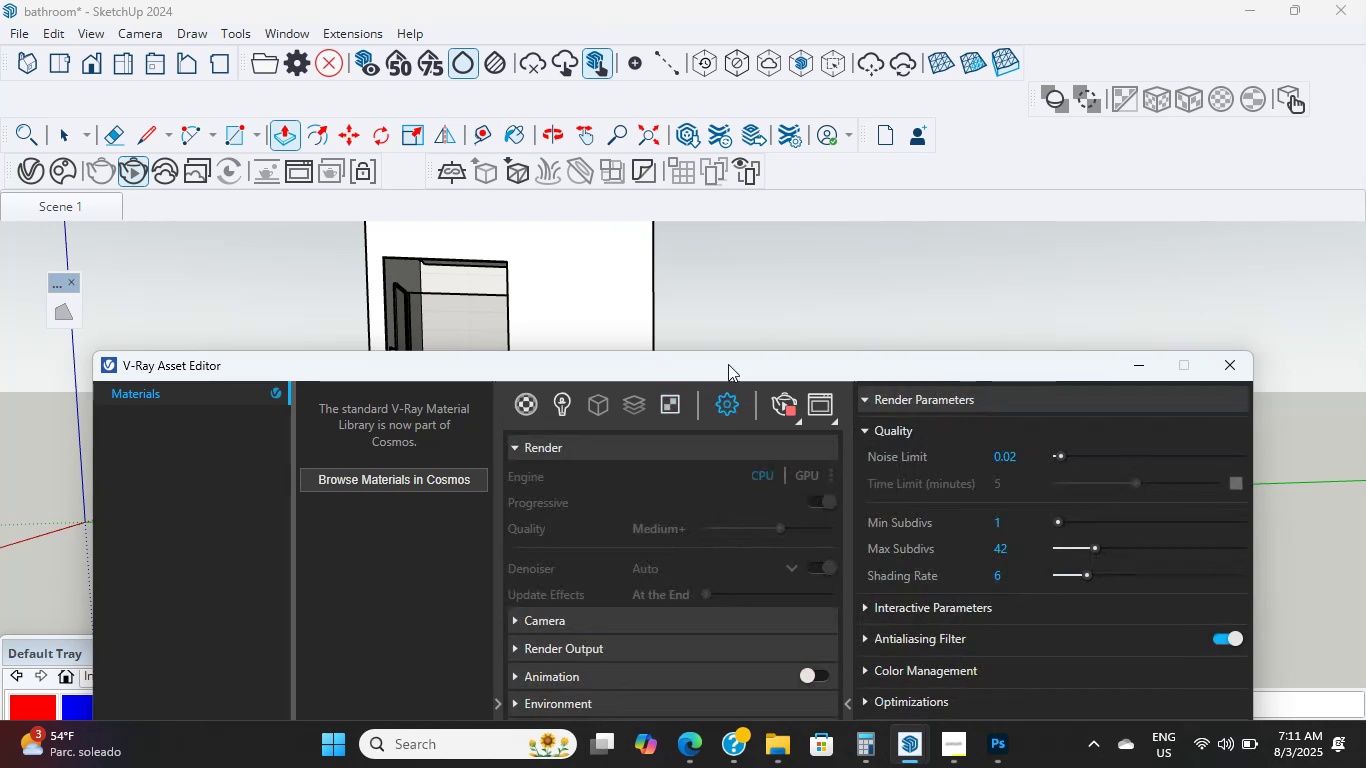 
left_click_drag(start_coordinate=[718, 365], to_coordinate=[733, 262])
 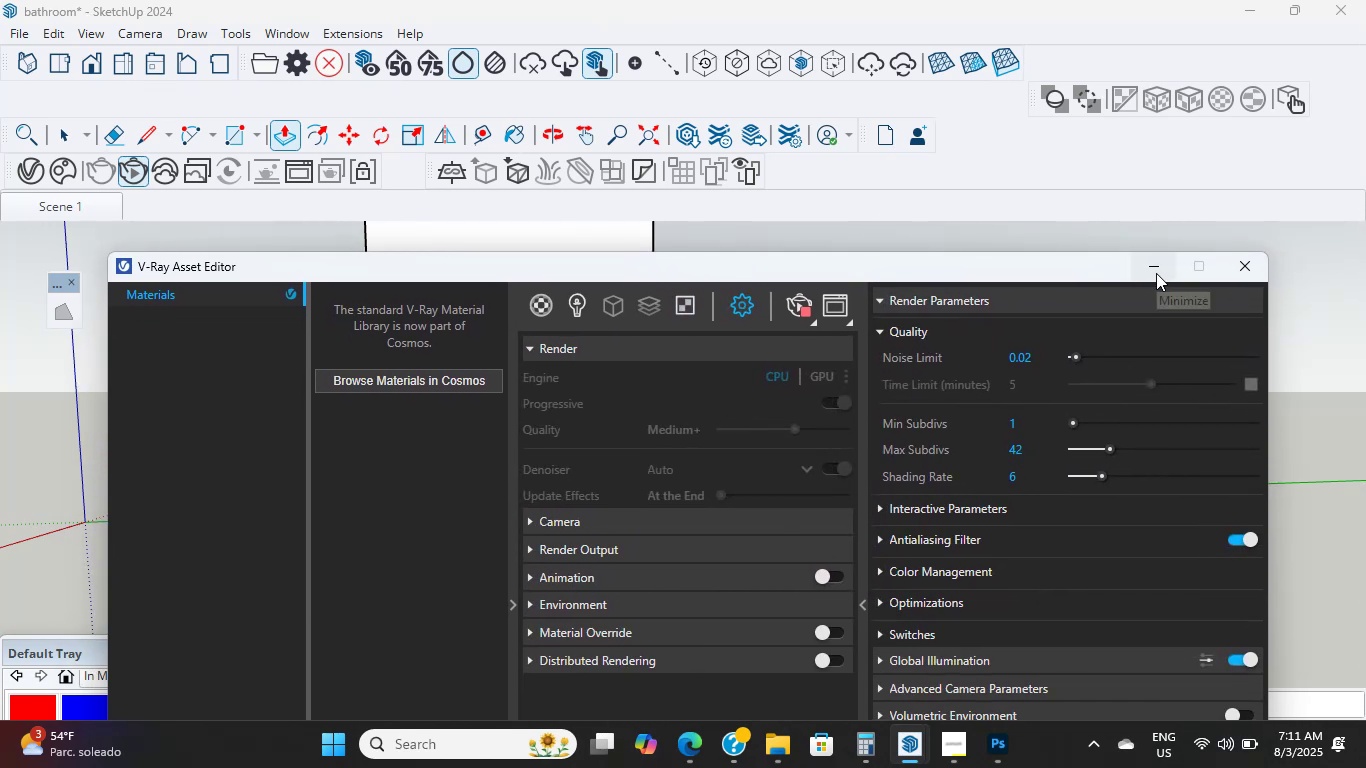 
left_click([1156, 273])
 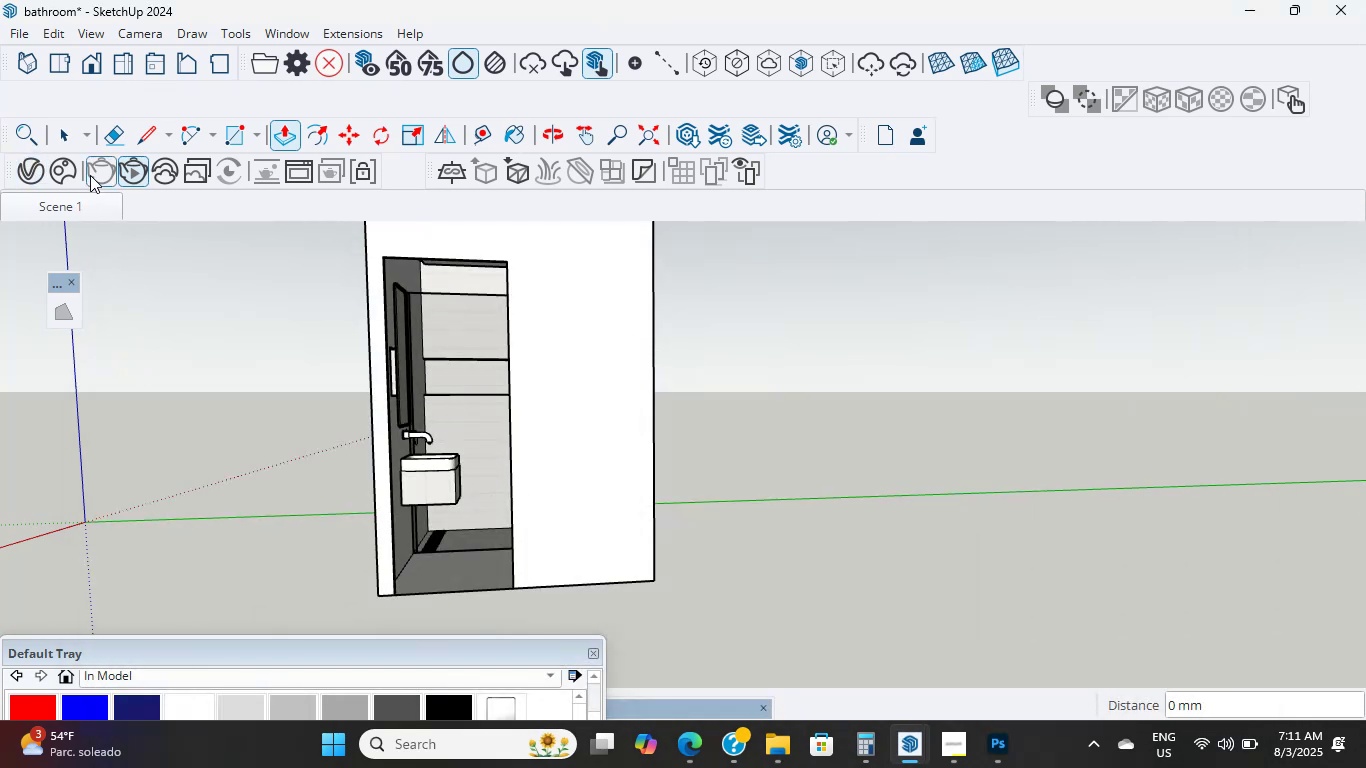 
left_click([127, 176])
 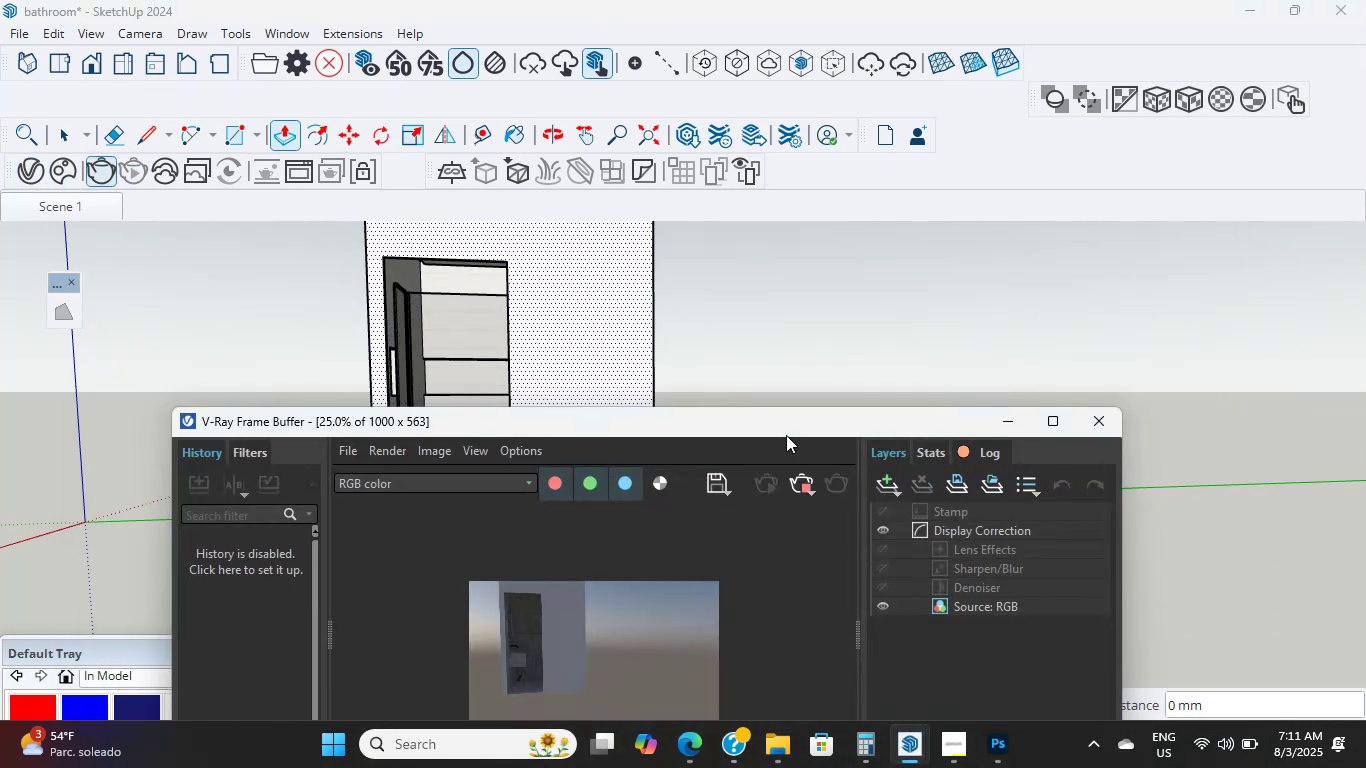 
left_click([1080, 404])
 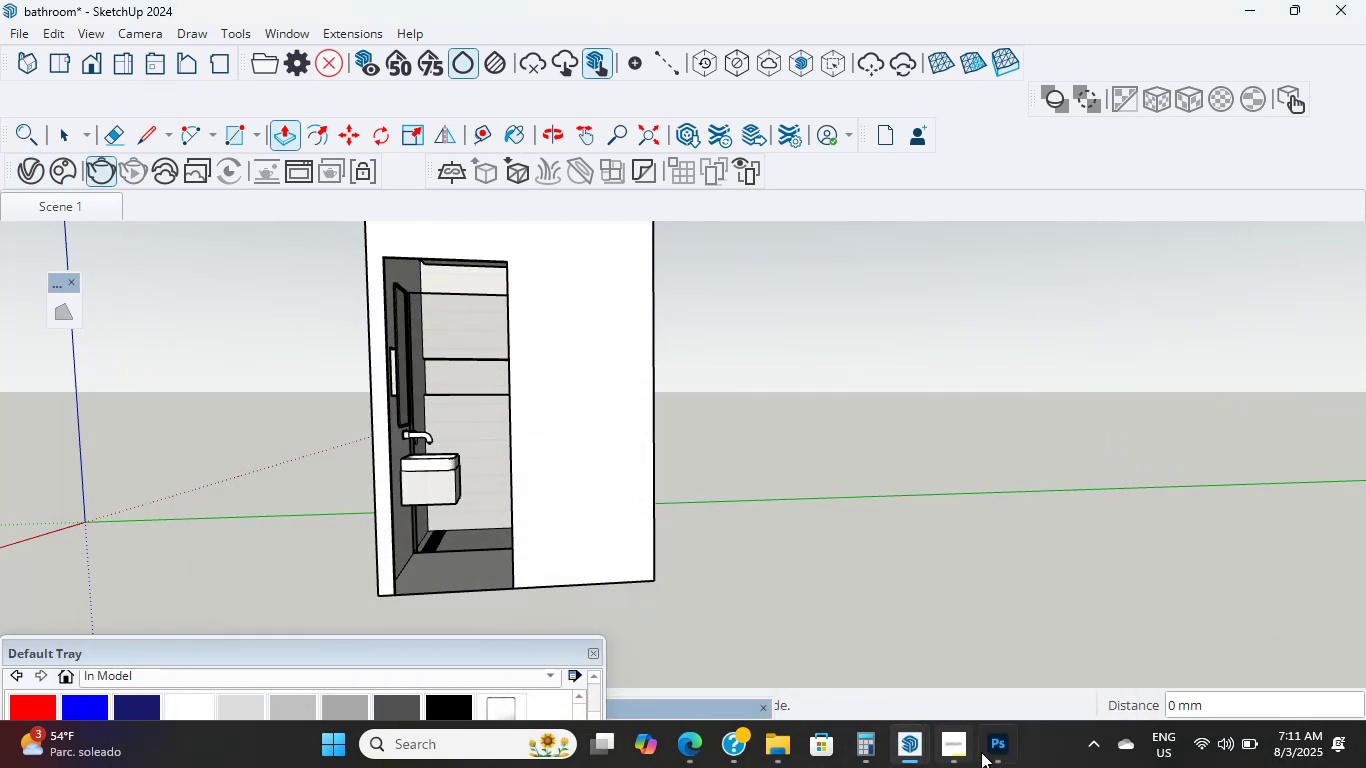 
left_click([895, 752])
 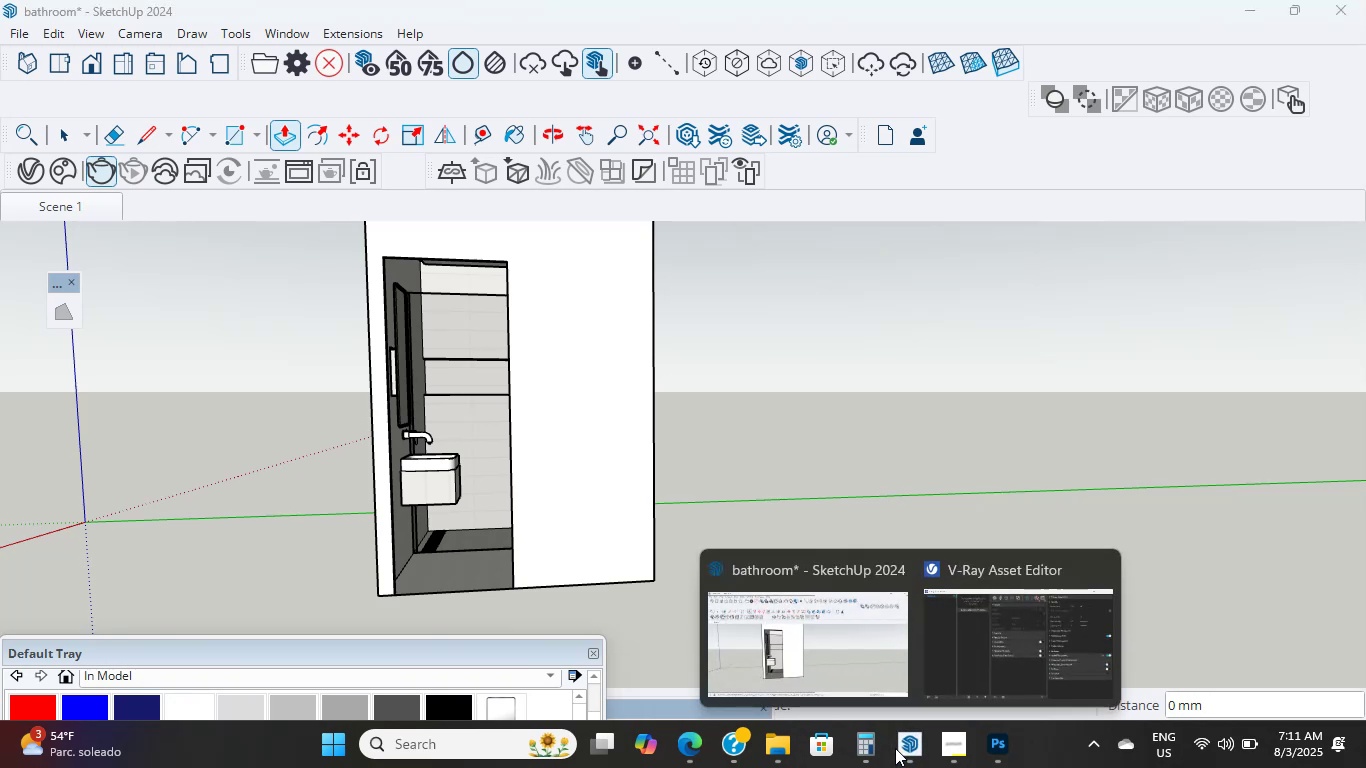 
left_click([948, 645])
 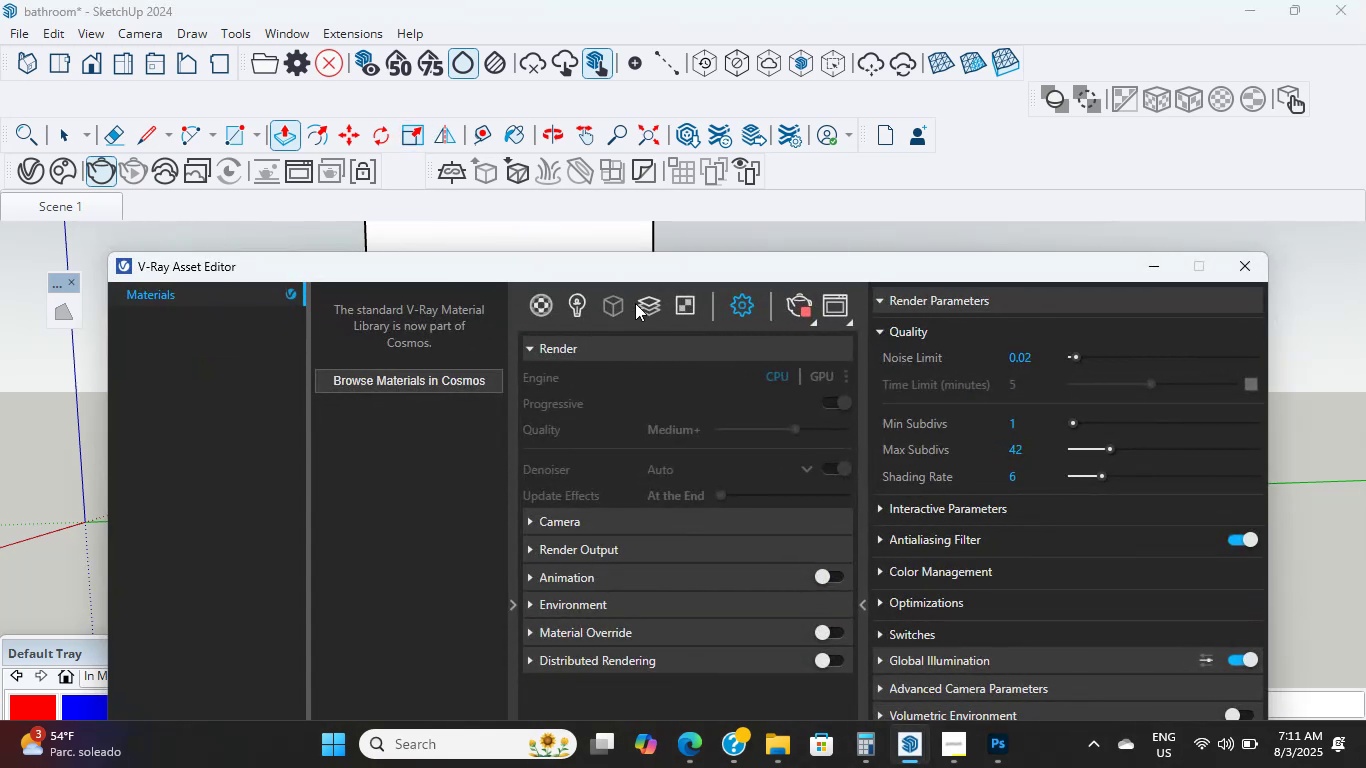 
left_click([686, 313])
 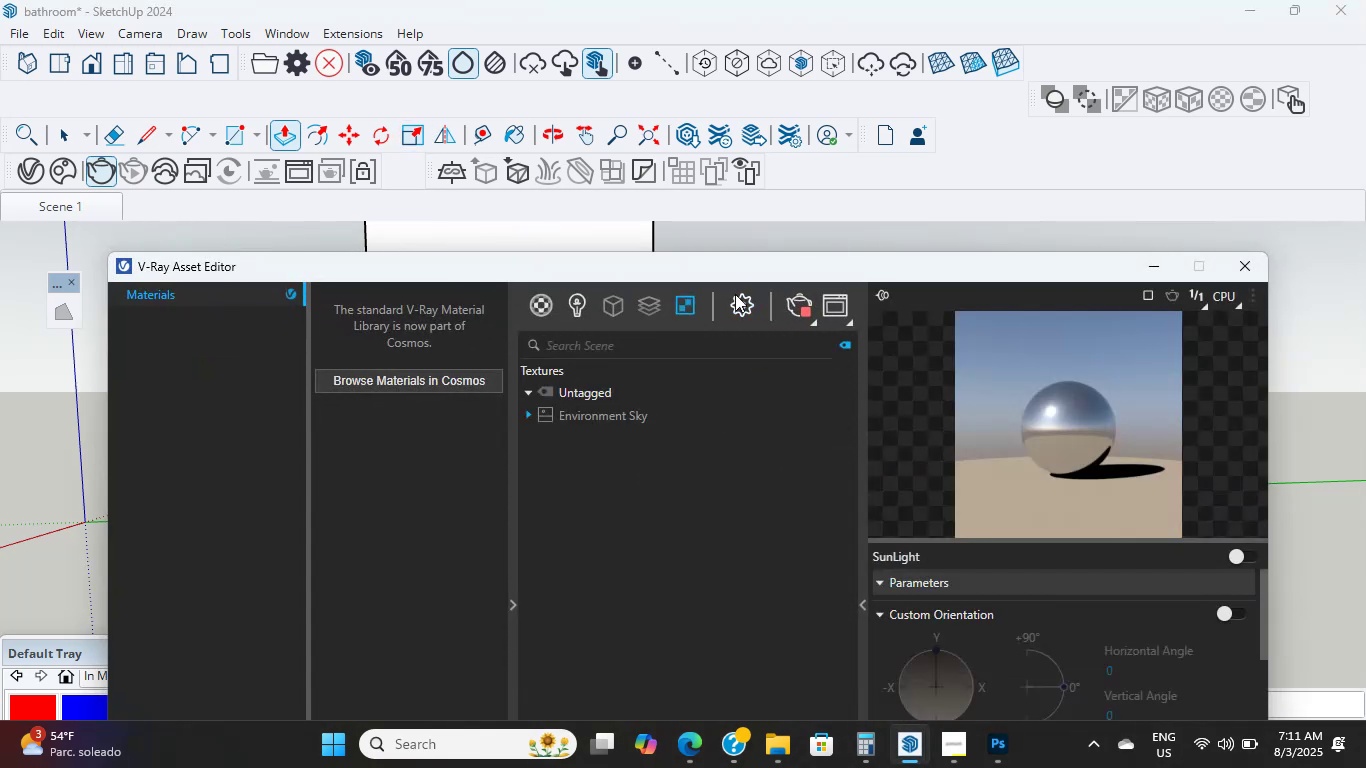 
left_click([736, 297])
 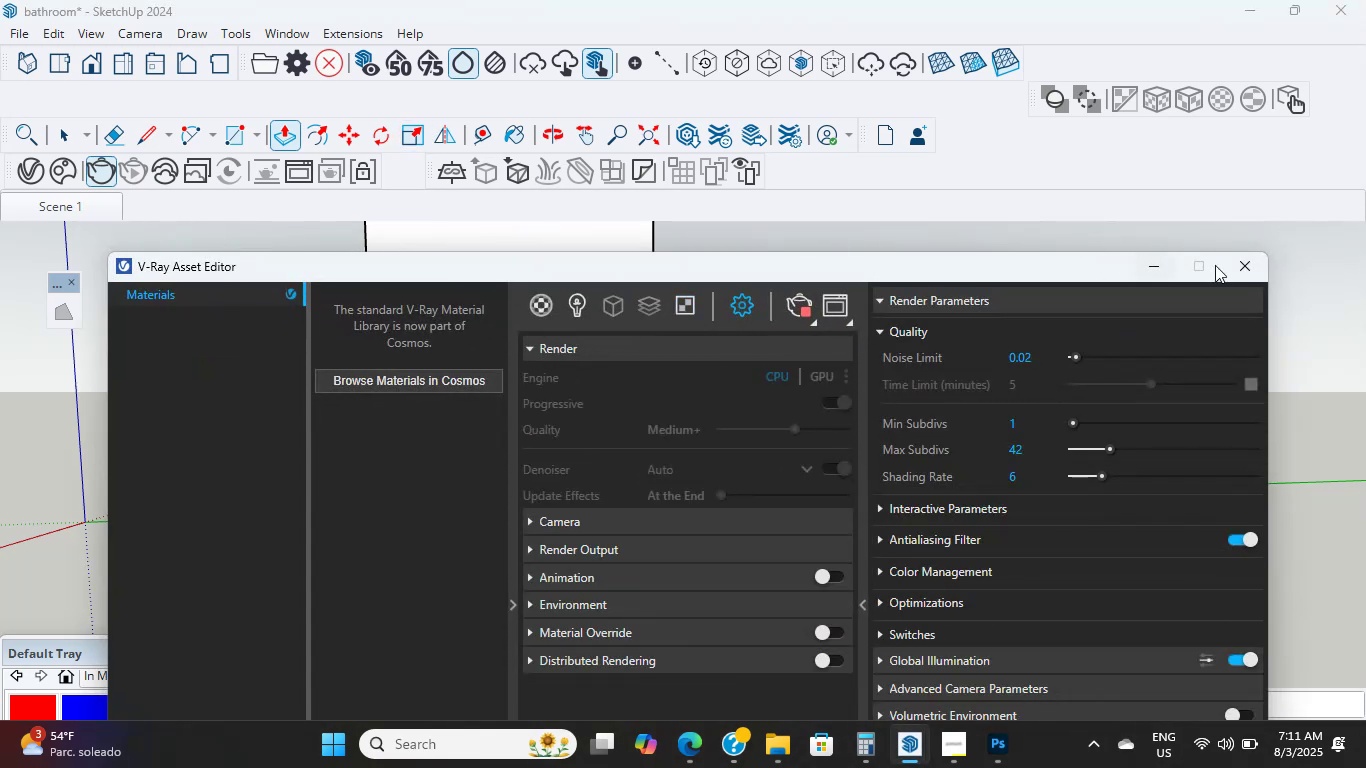 
left_click([1233, 274])
 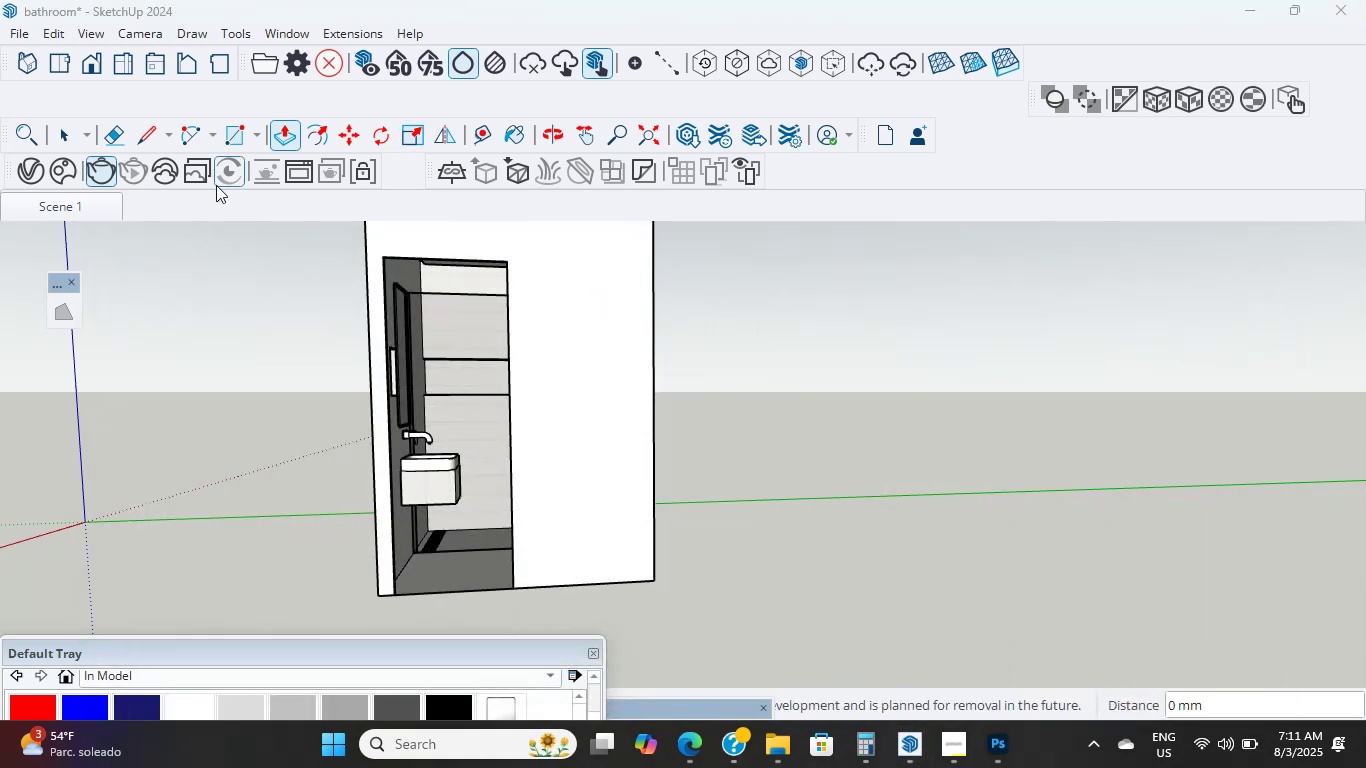 
scroll: coordinate [96, 181], scroll_direction: up, amount: 7.0
 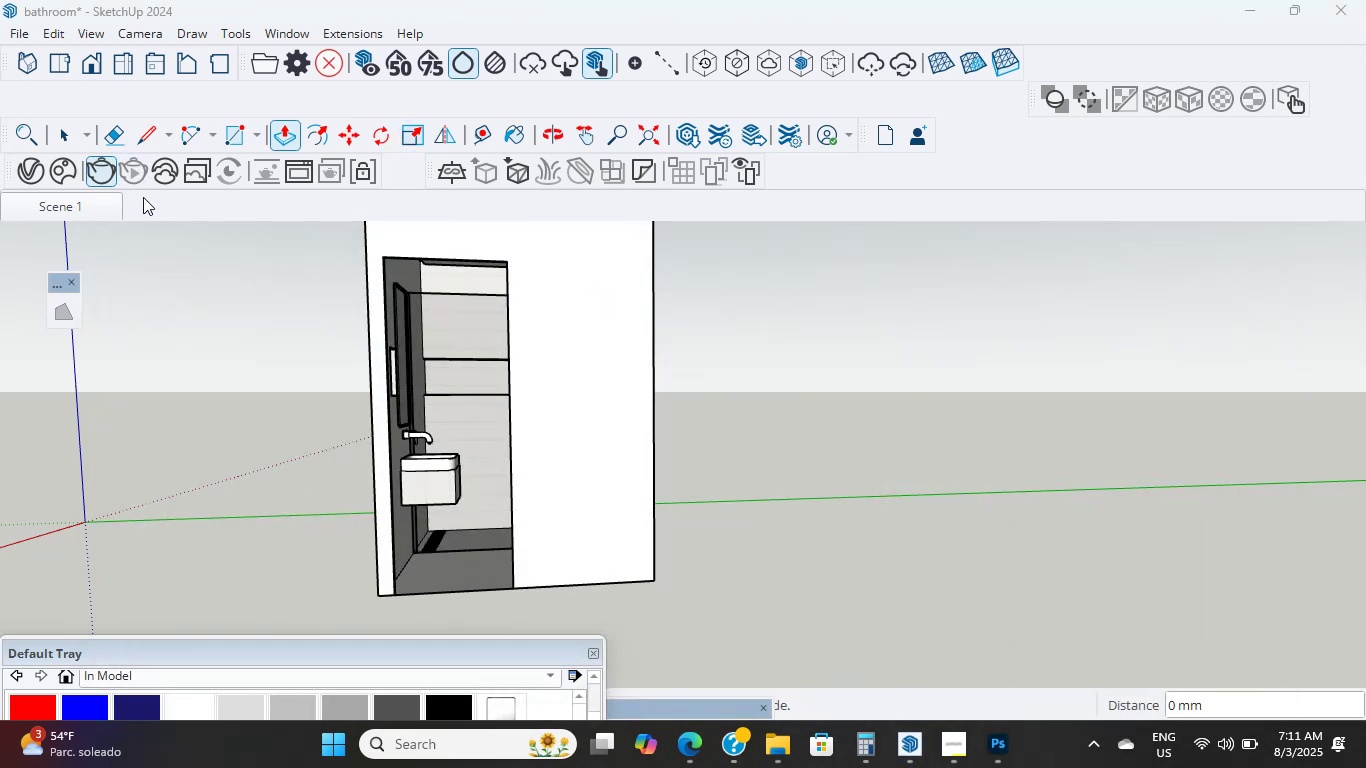 
double_click([144, 197])
 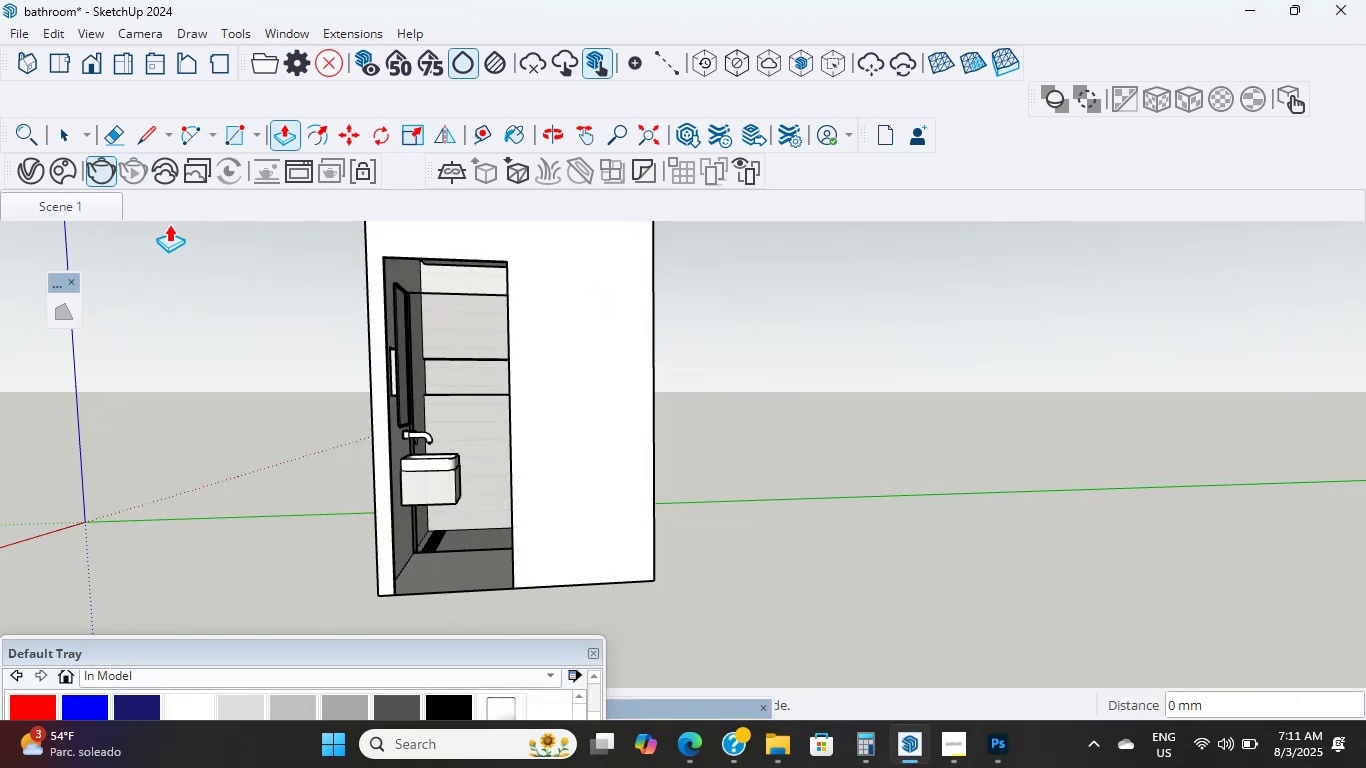 
scroll: coordinate [389, 452], scroll_direction: up, amount: 13.0
 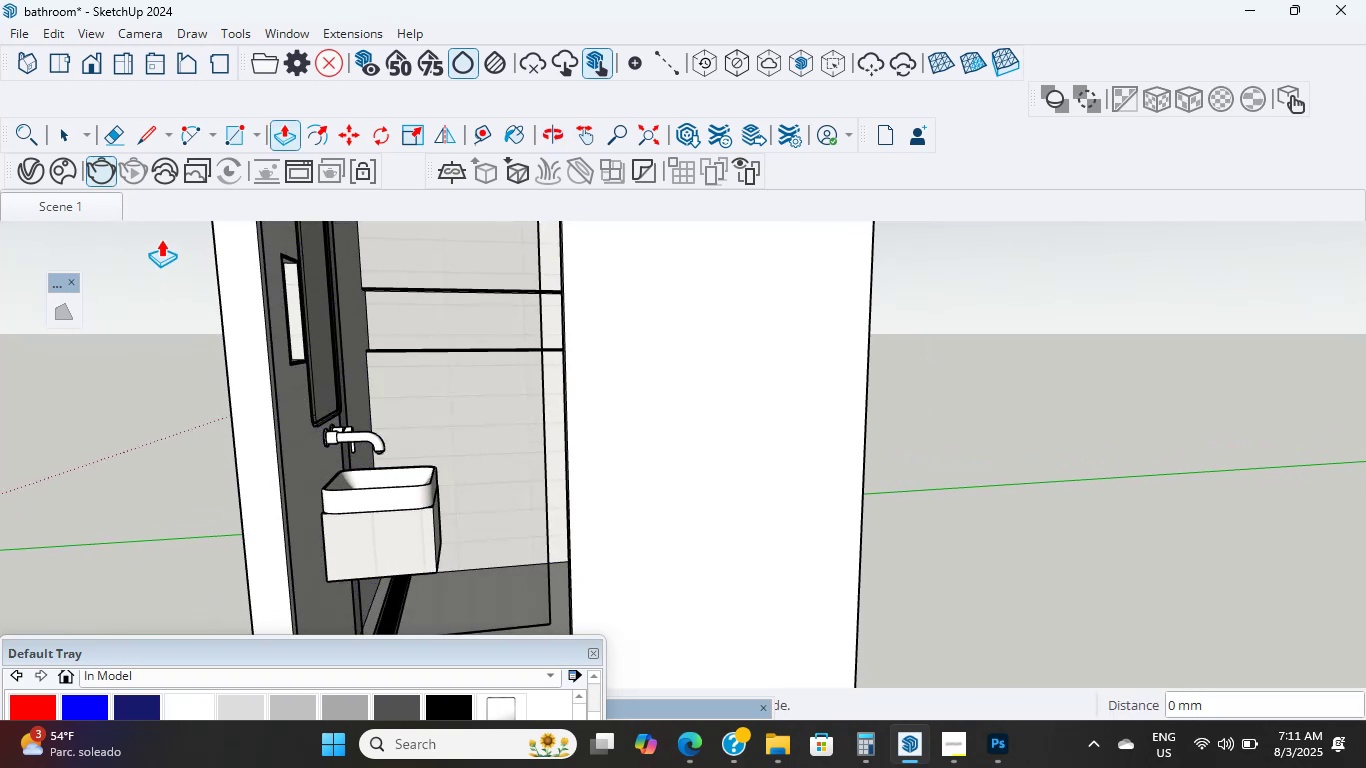 
double_click([168, 199])
 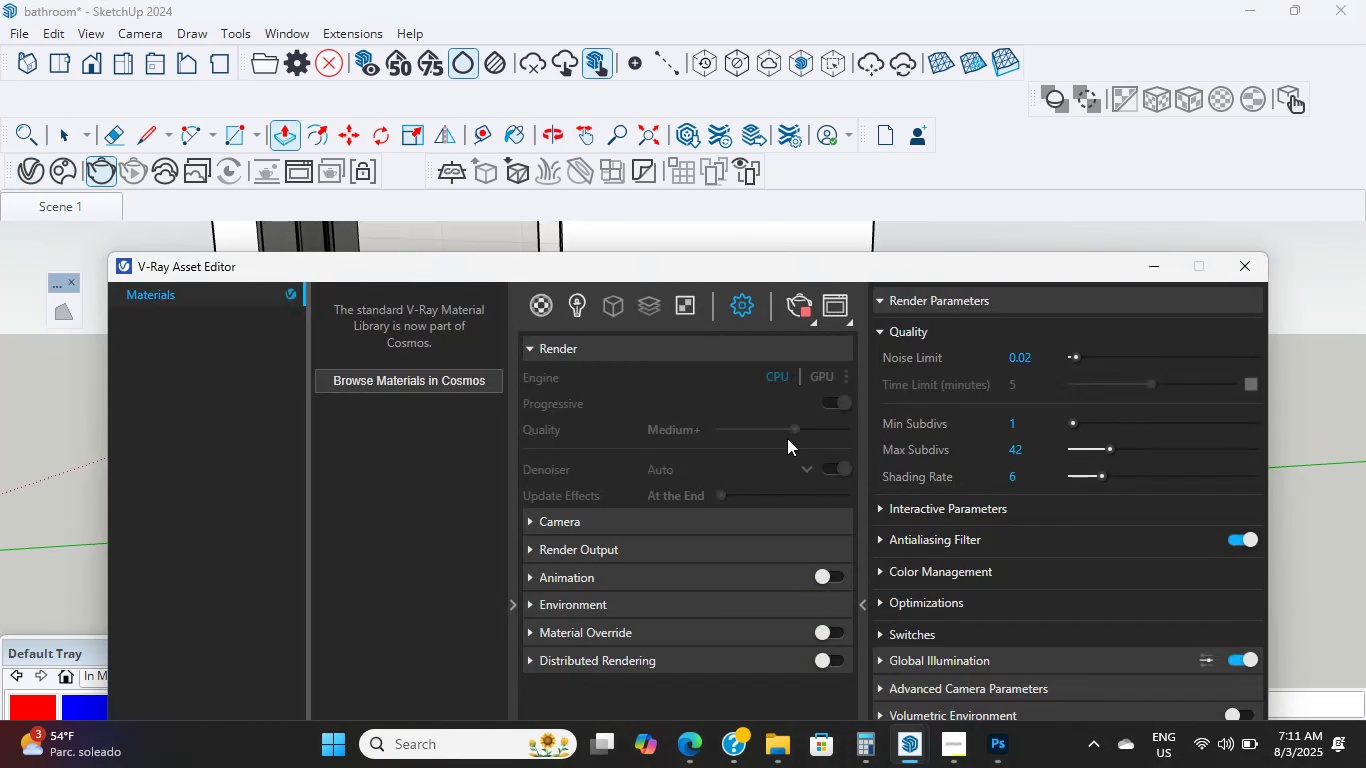 
wait(10.43)
 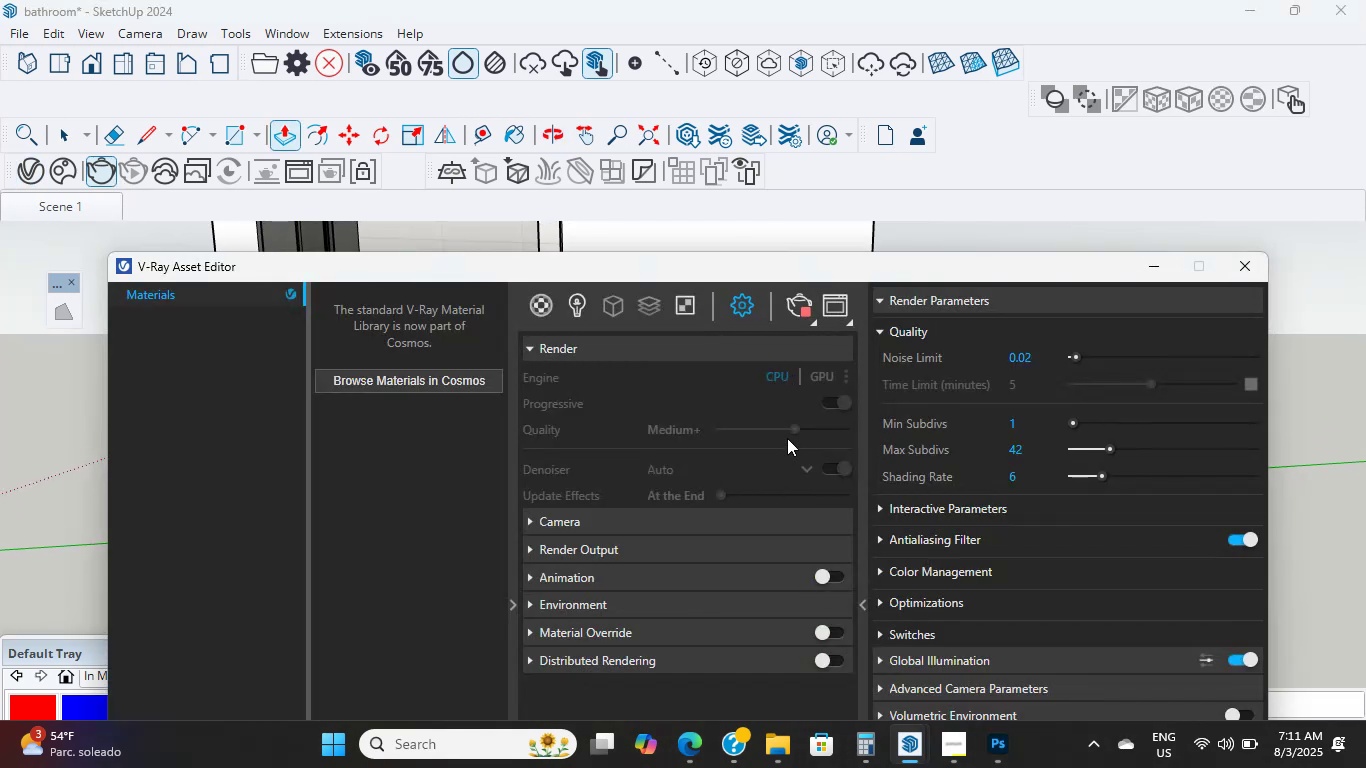 
left_click([529, 603])
 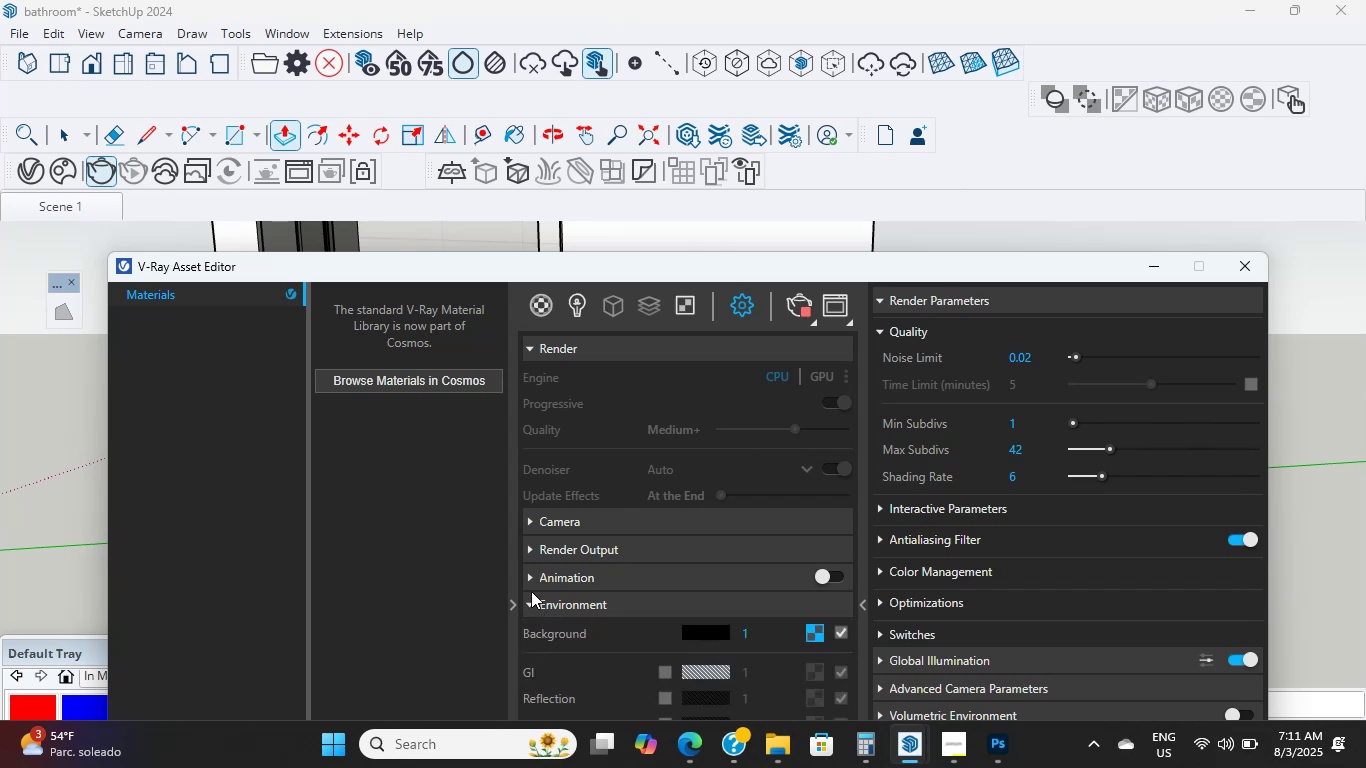 
scroll: coordinate [539, 583], scroll_direction: down, amount: 2.0
 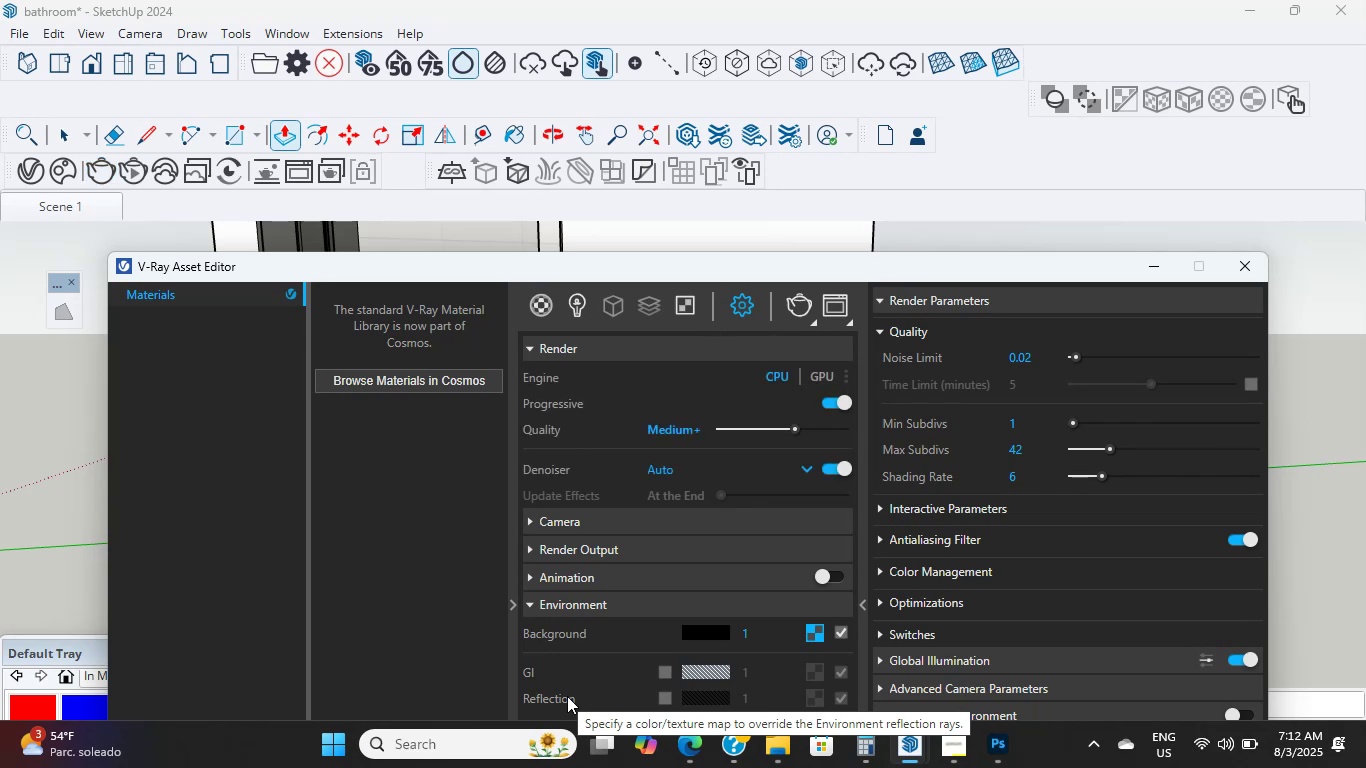 
wait(12.2)
 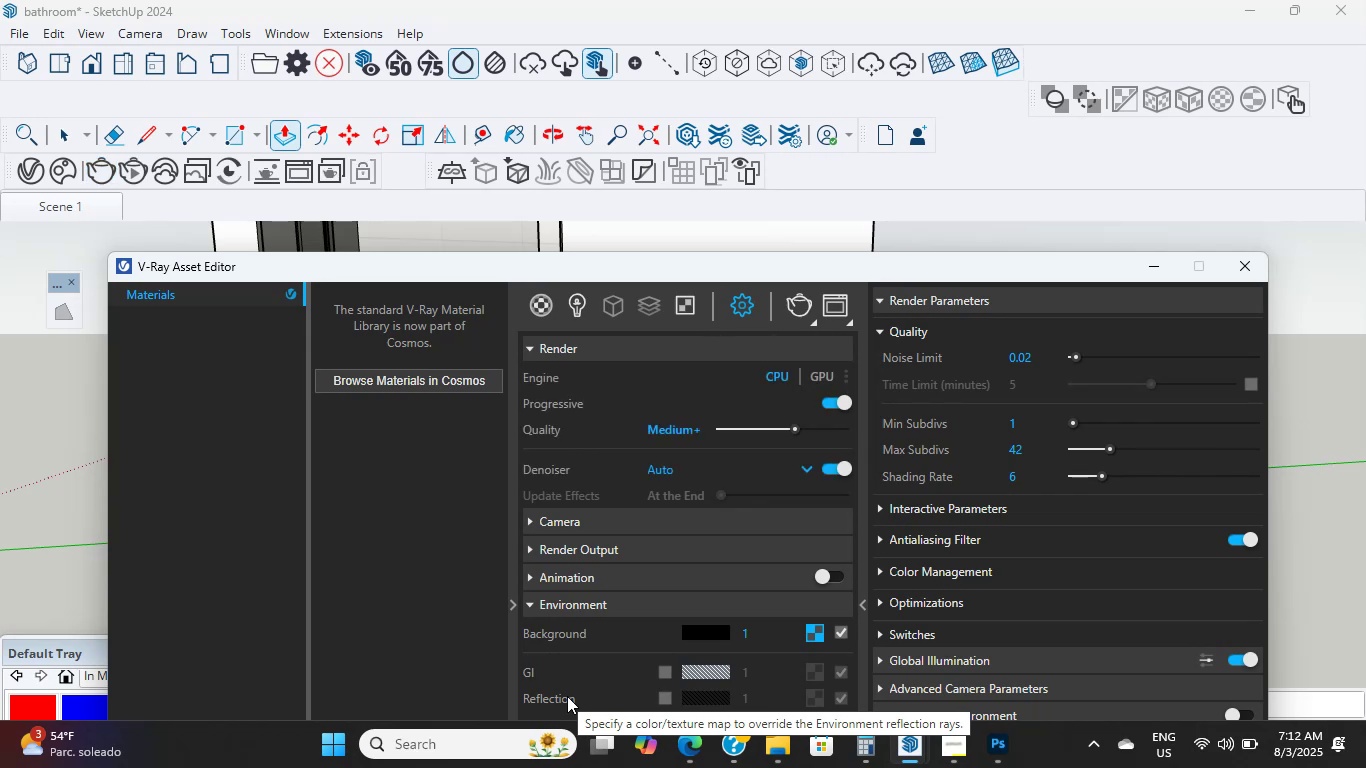 
left_click_drag(start_coordinate=[878, 266], to_coordinate=[823, 81])
 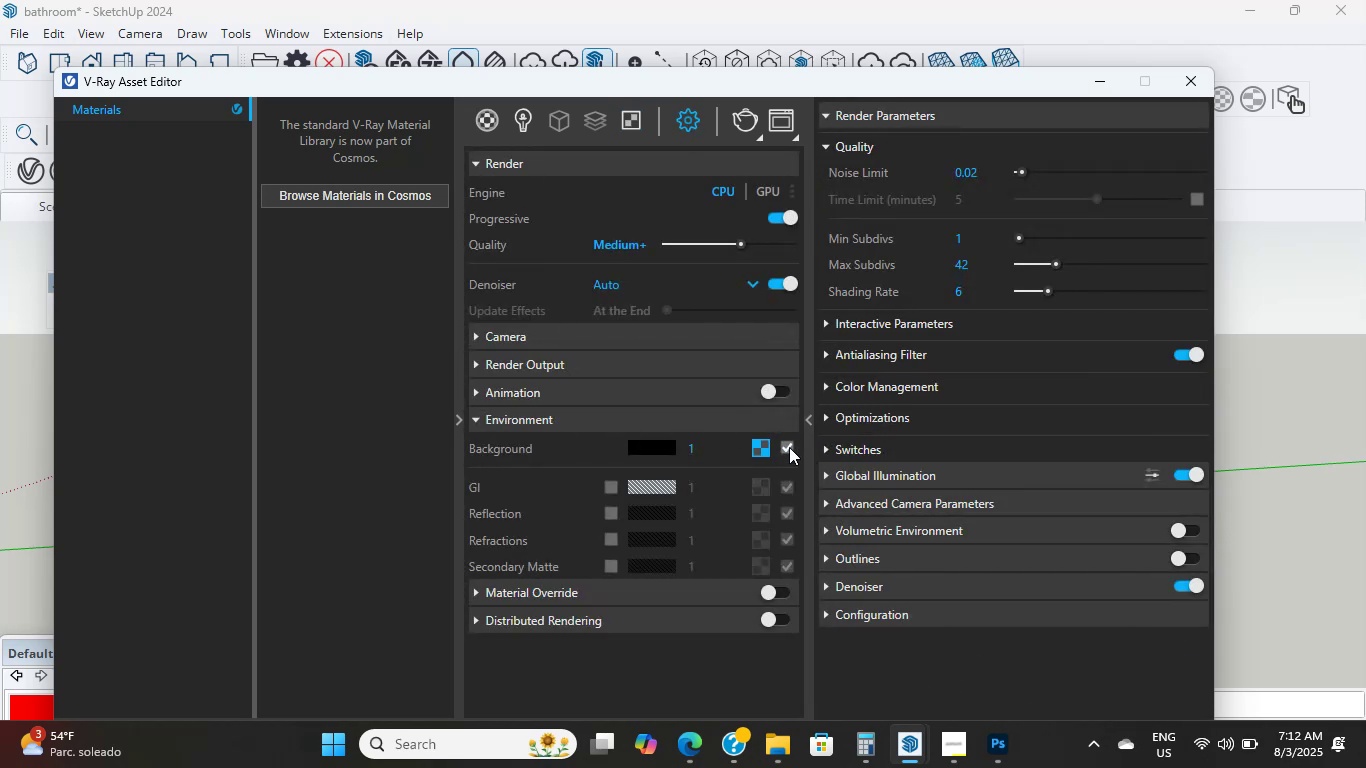 
wait(24.33)
 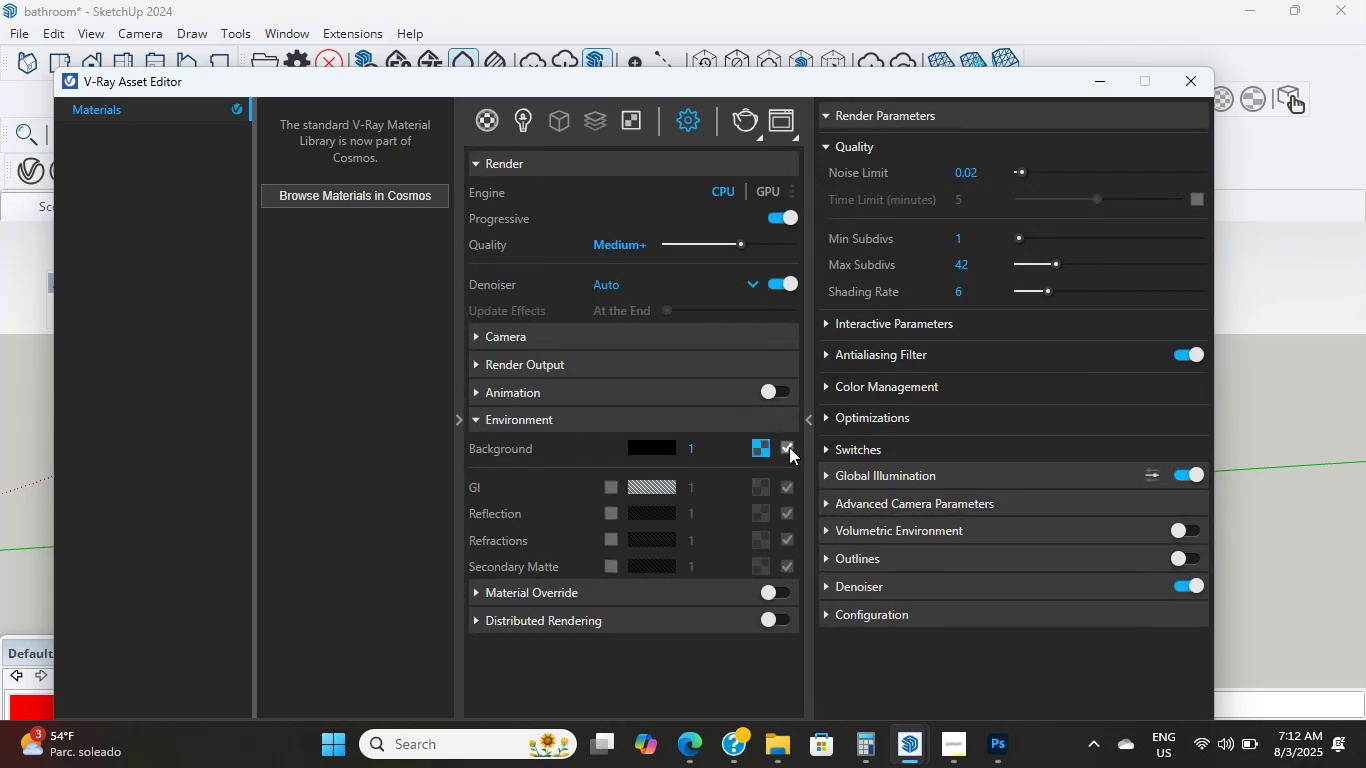 
left_click([789, 446])
 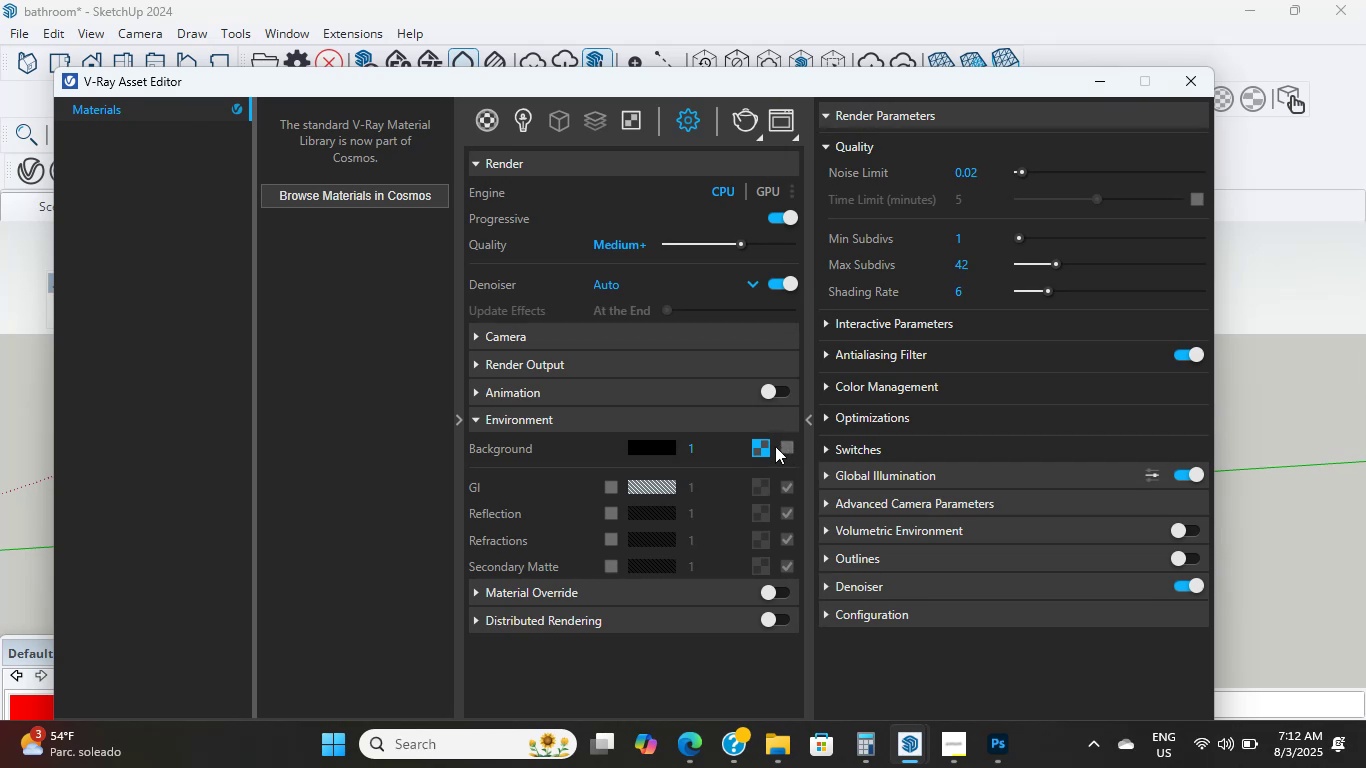 
right_click([767, 449])
 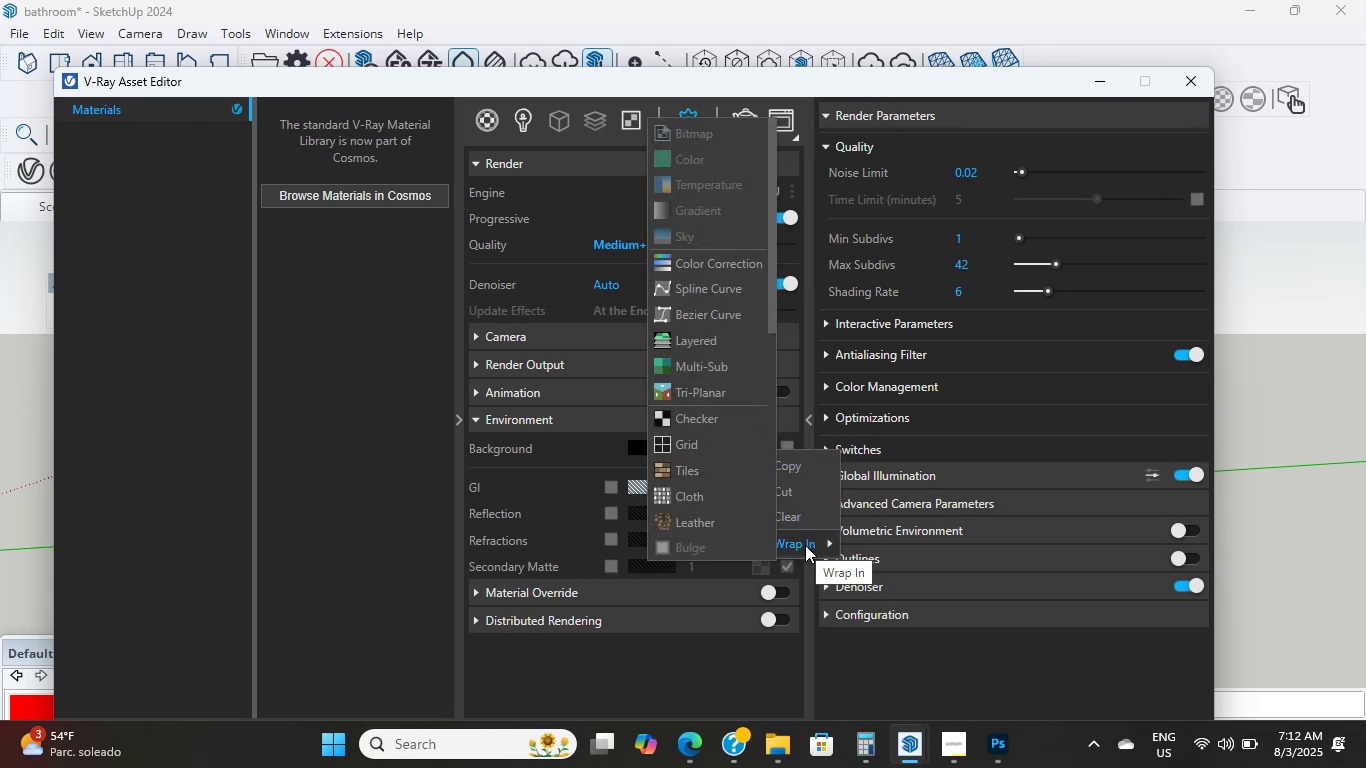 
left_click([797, 520])
 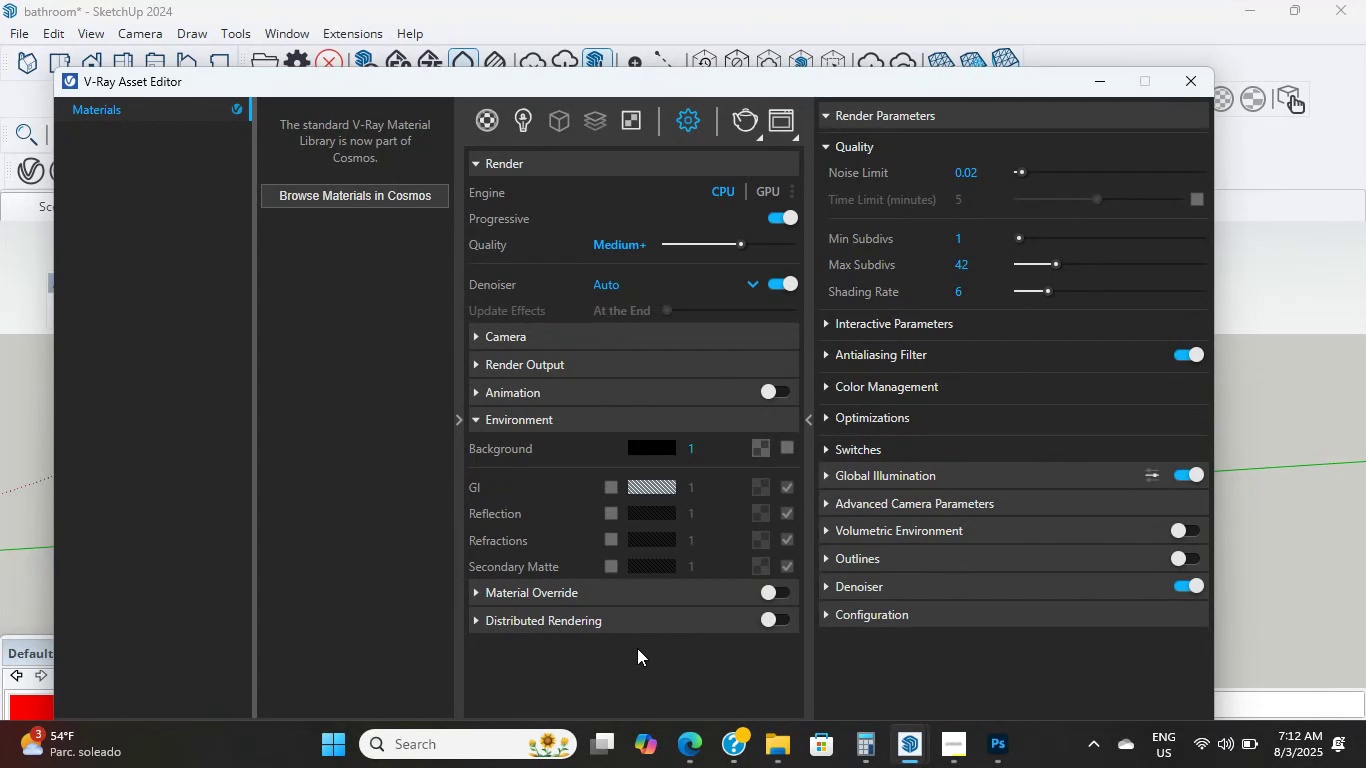 
wait(6.7)
 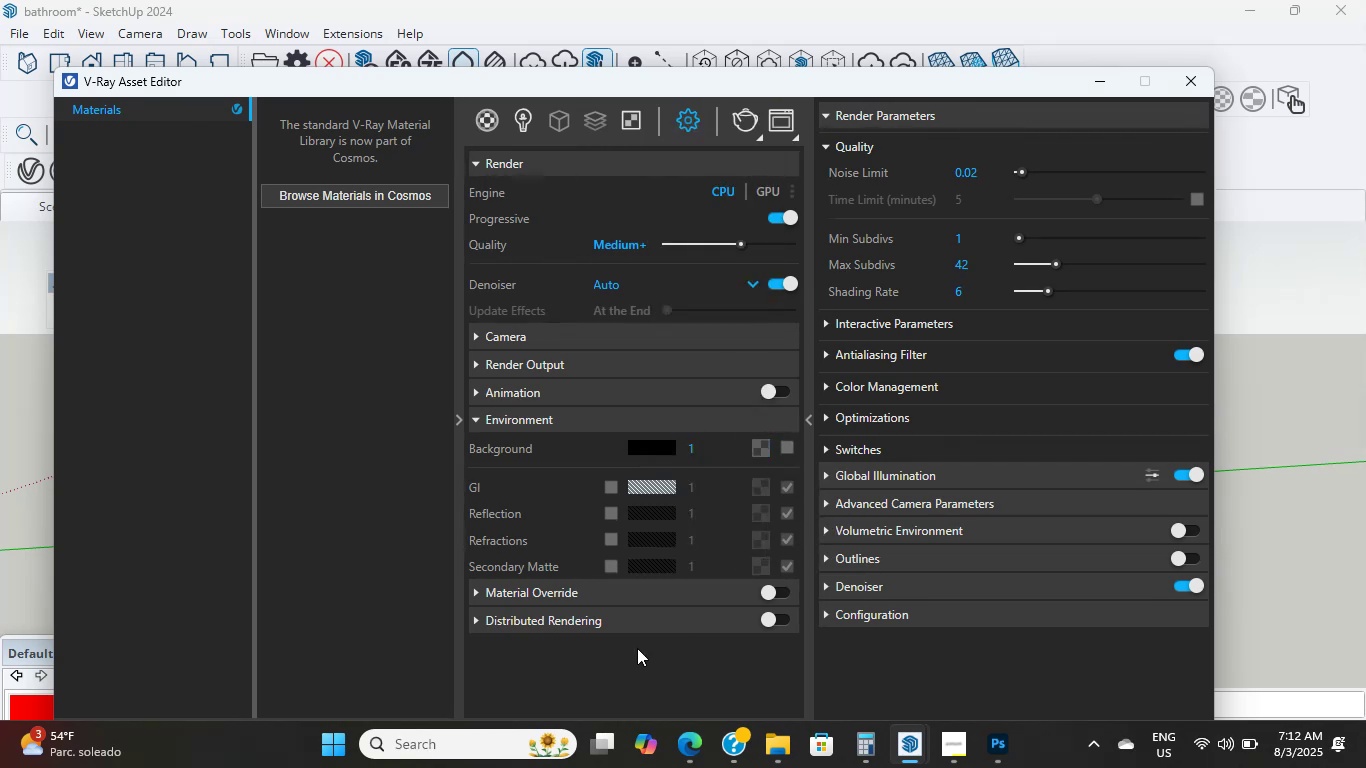 
left_click([744, 124])
 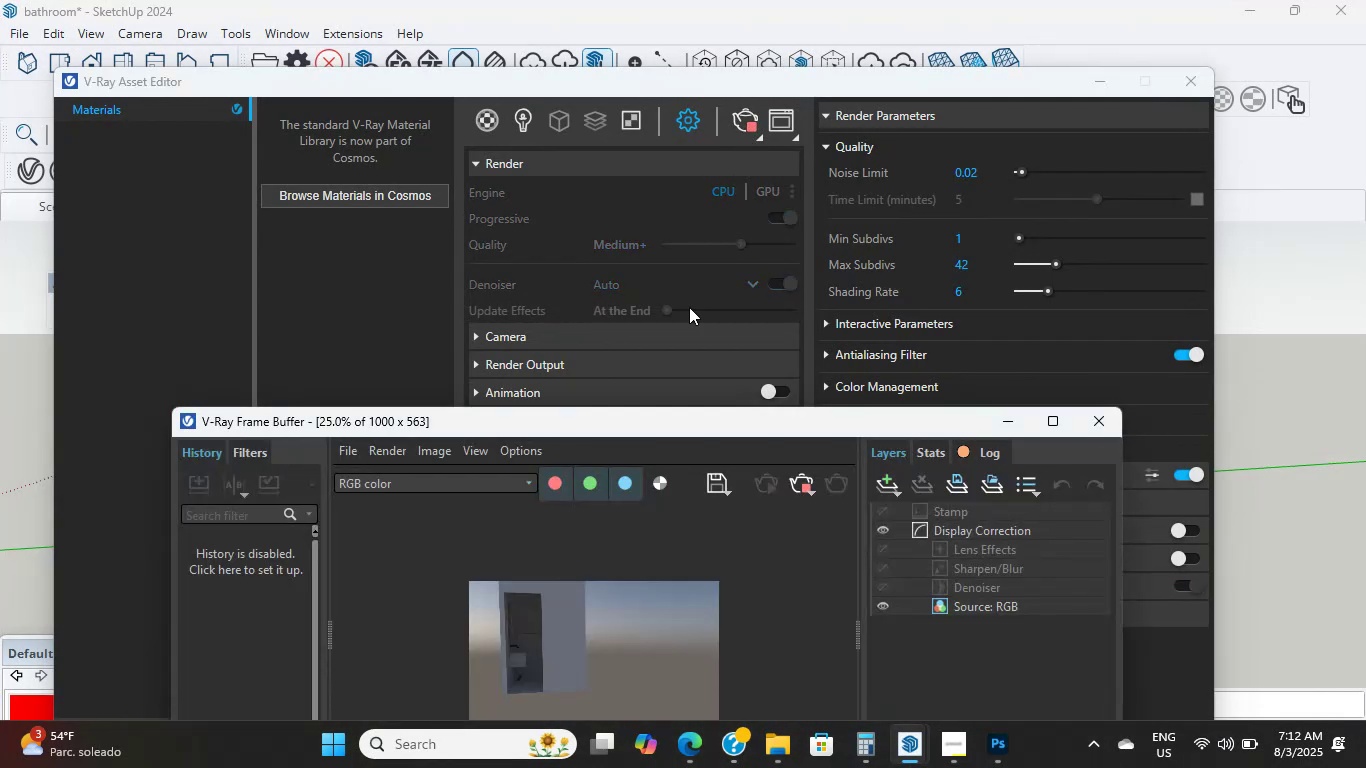 
left_click_drag(start_coordinate=[652, 421], to_coordinate=[678, 266])
 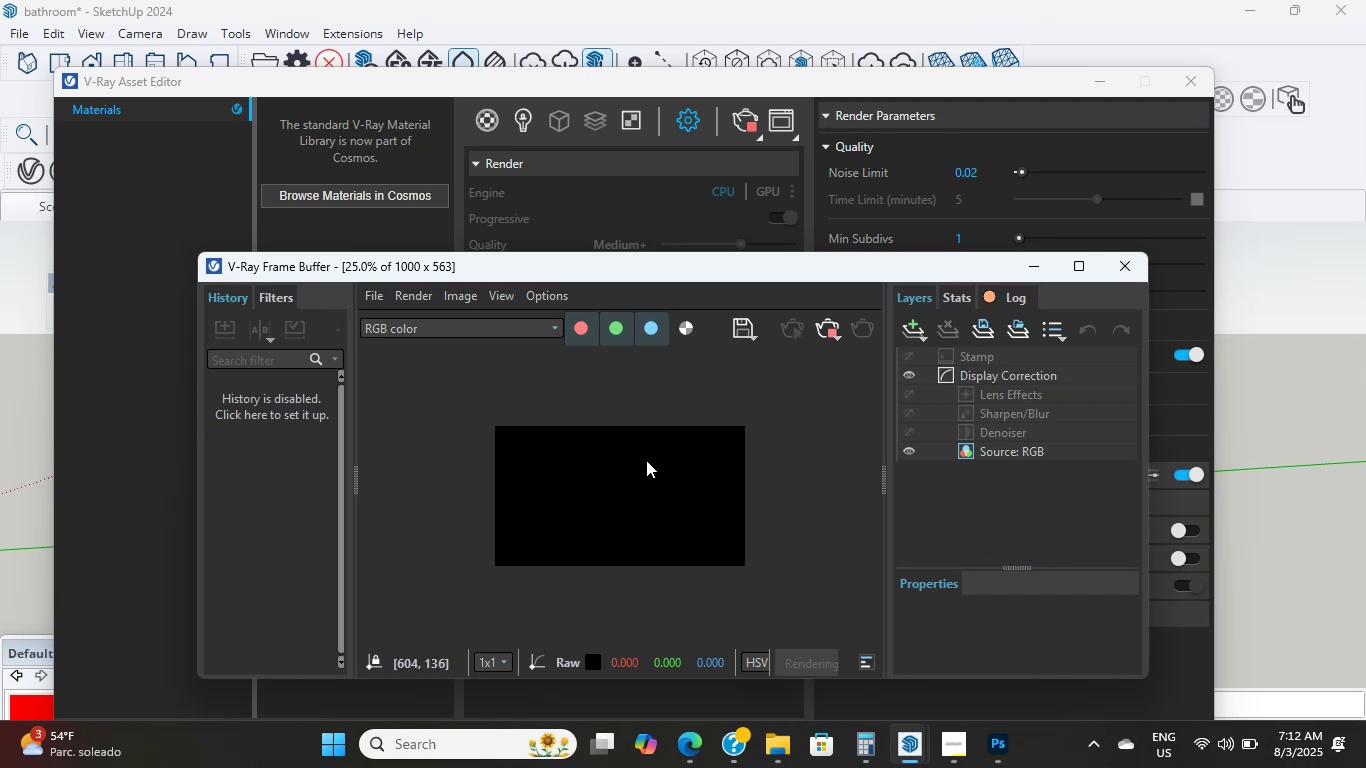 
wait(7.3)
 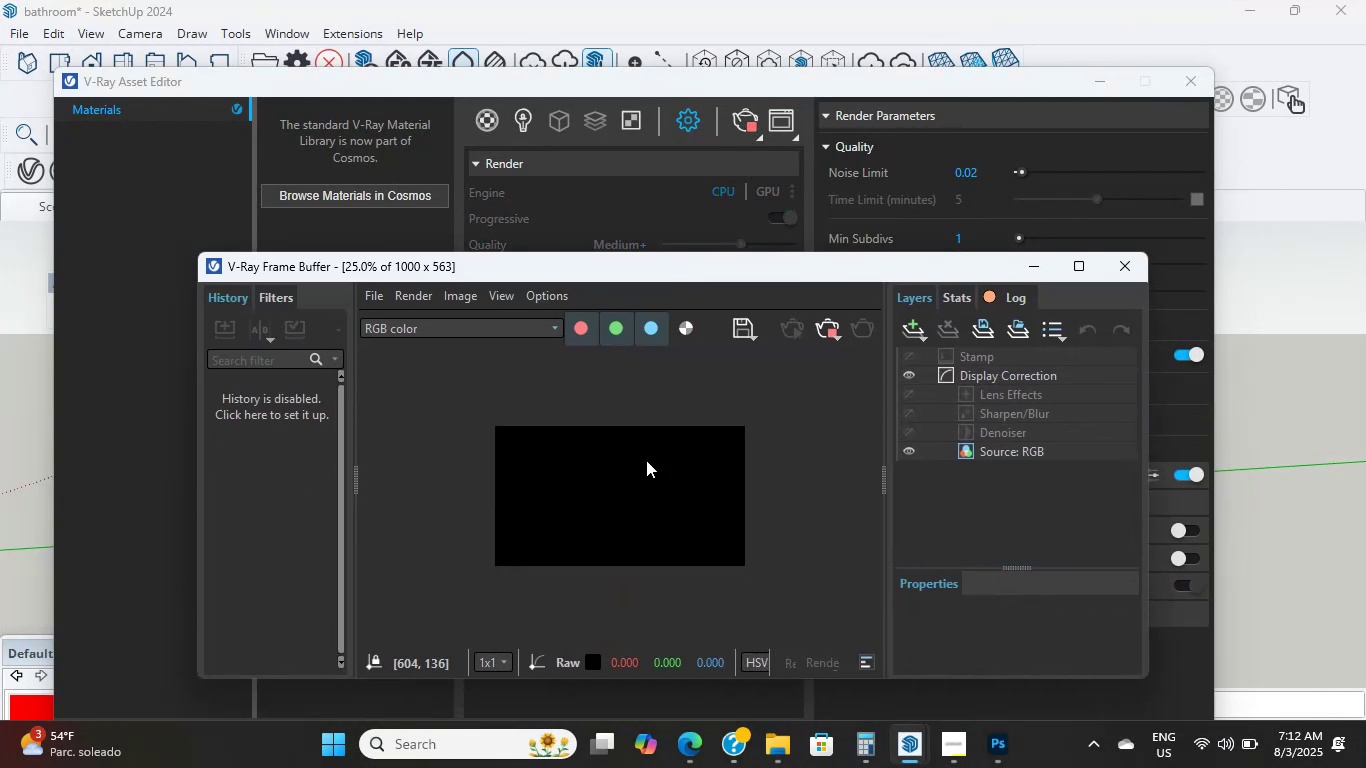 
left_click([1124, 262])
 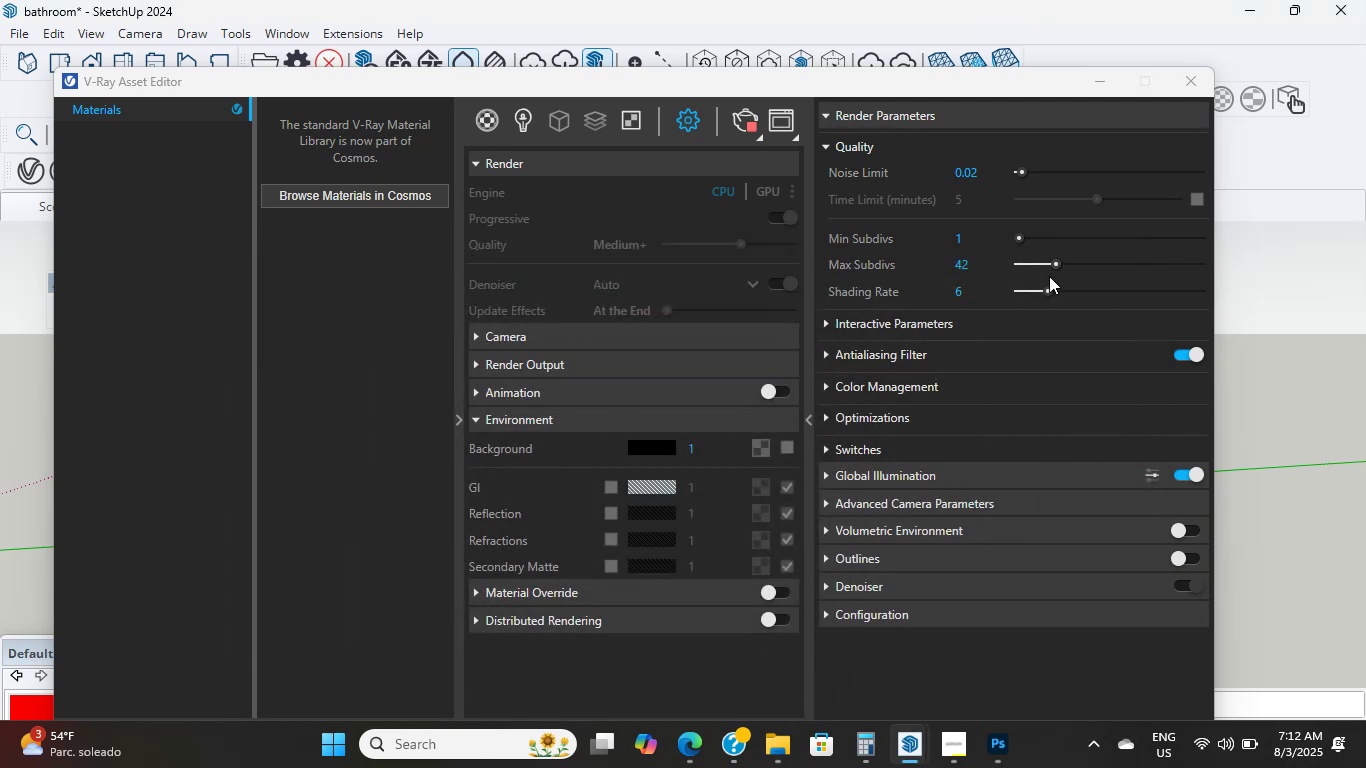 
mouse_move([935, 300])
 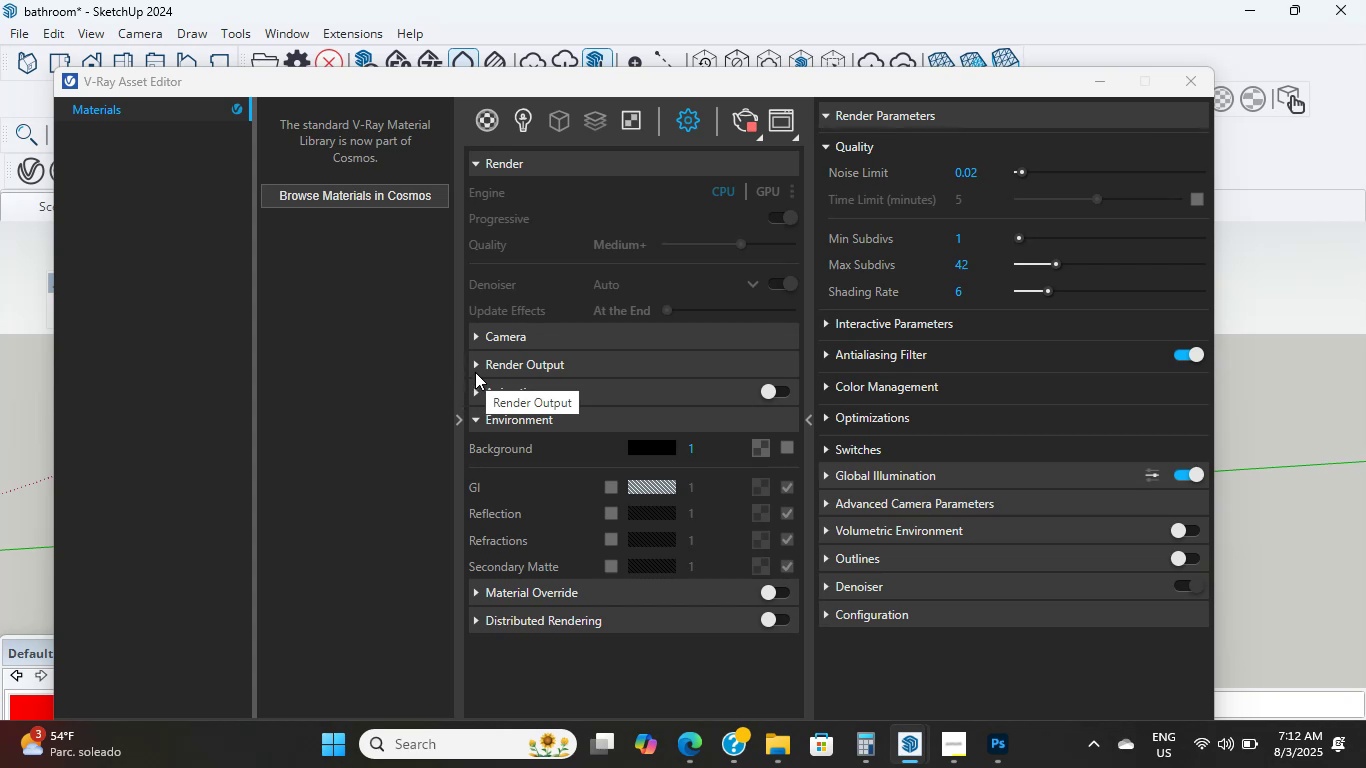 
left_click([475, 372])
 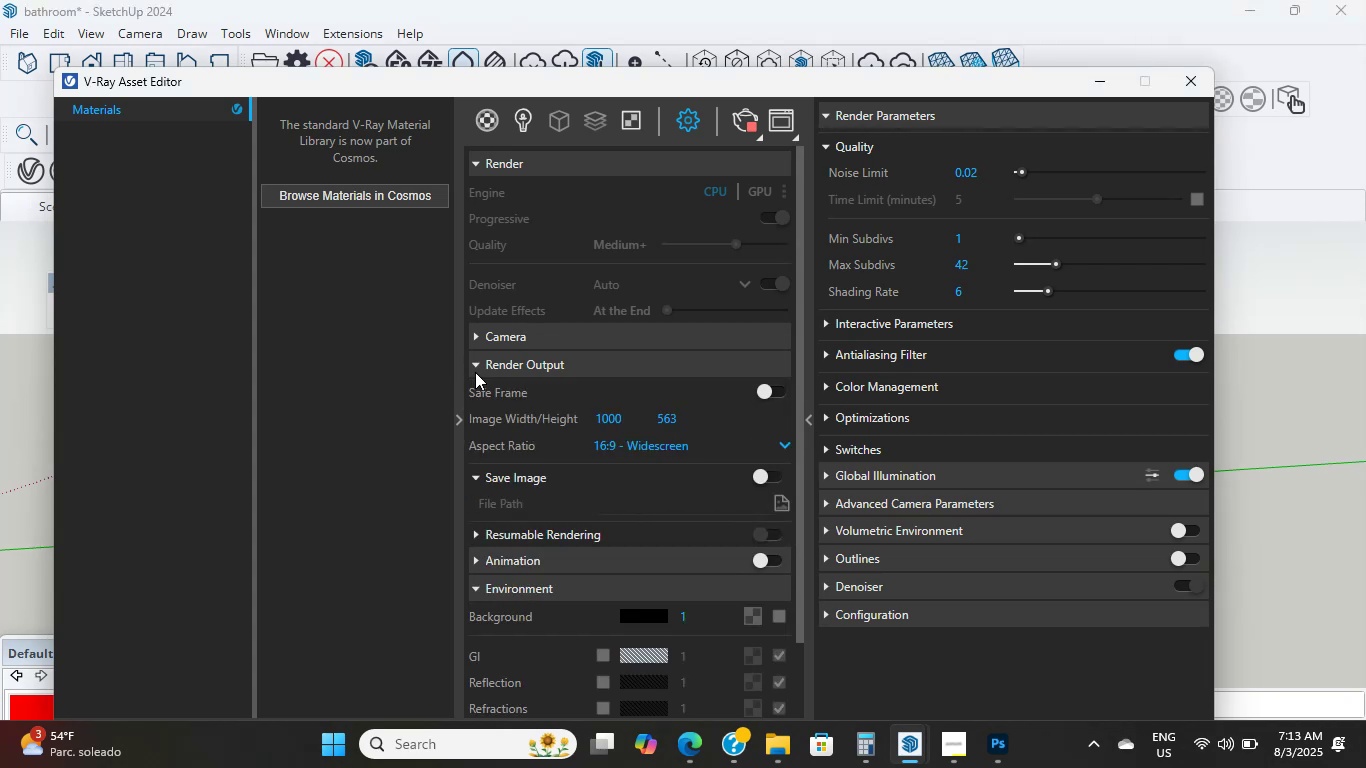 
wait(10.13)
 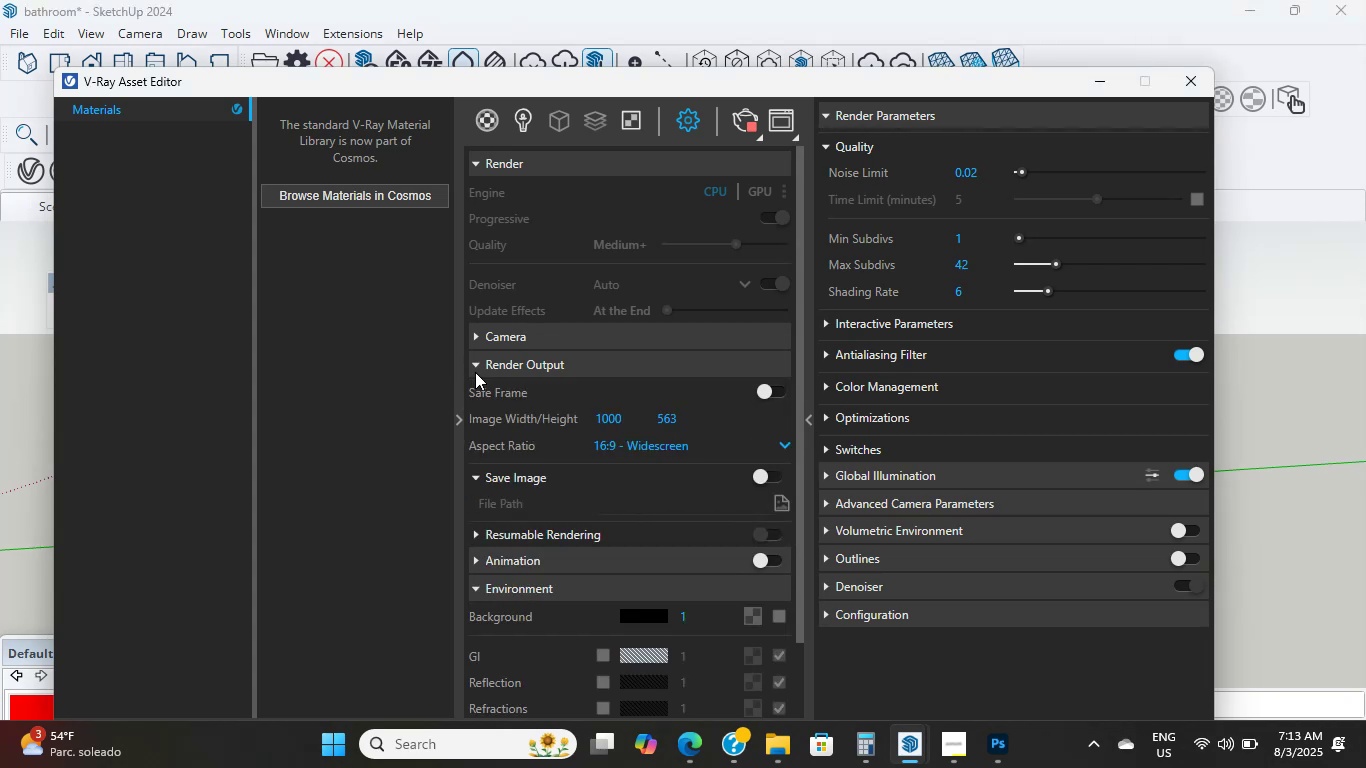 
left_click([621, 416])
 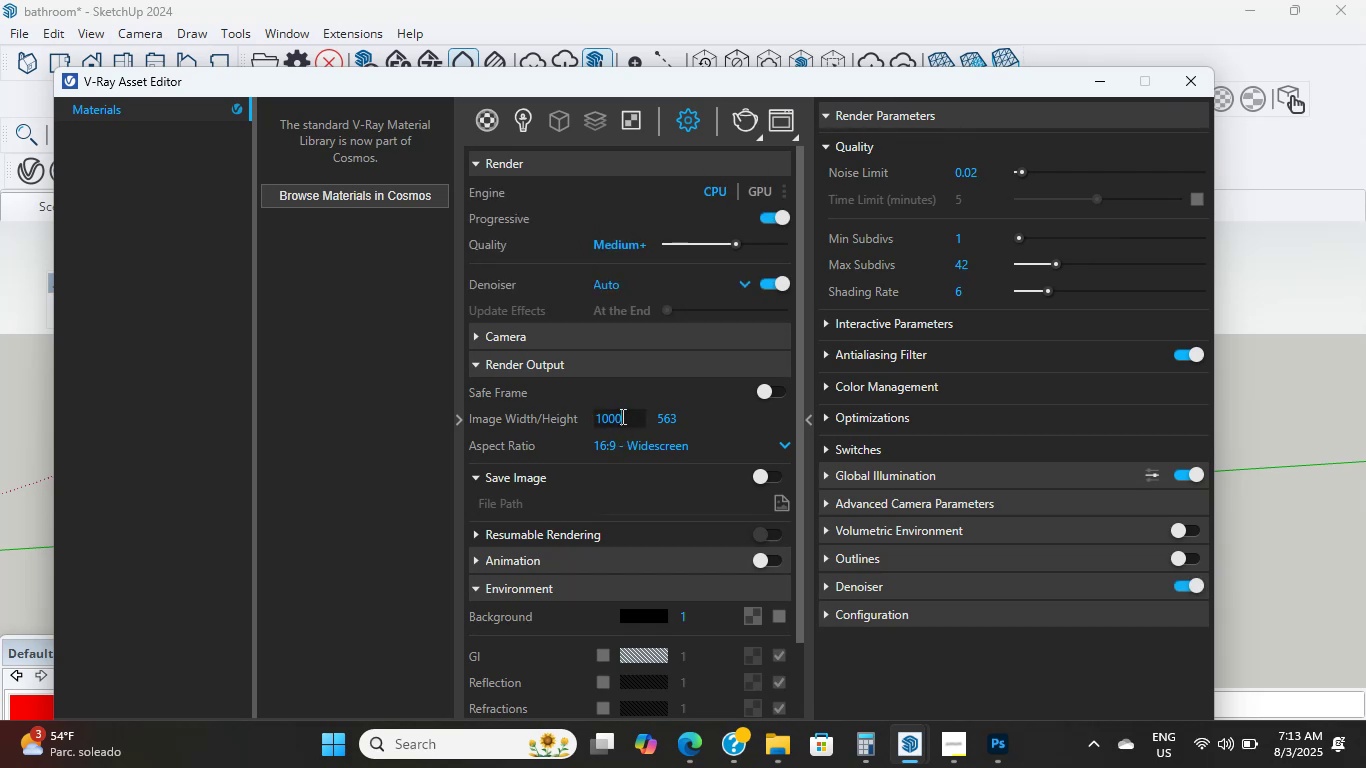 
key(Backspace)
 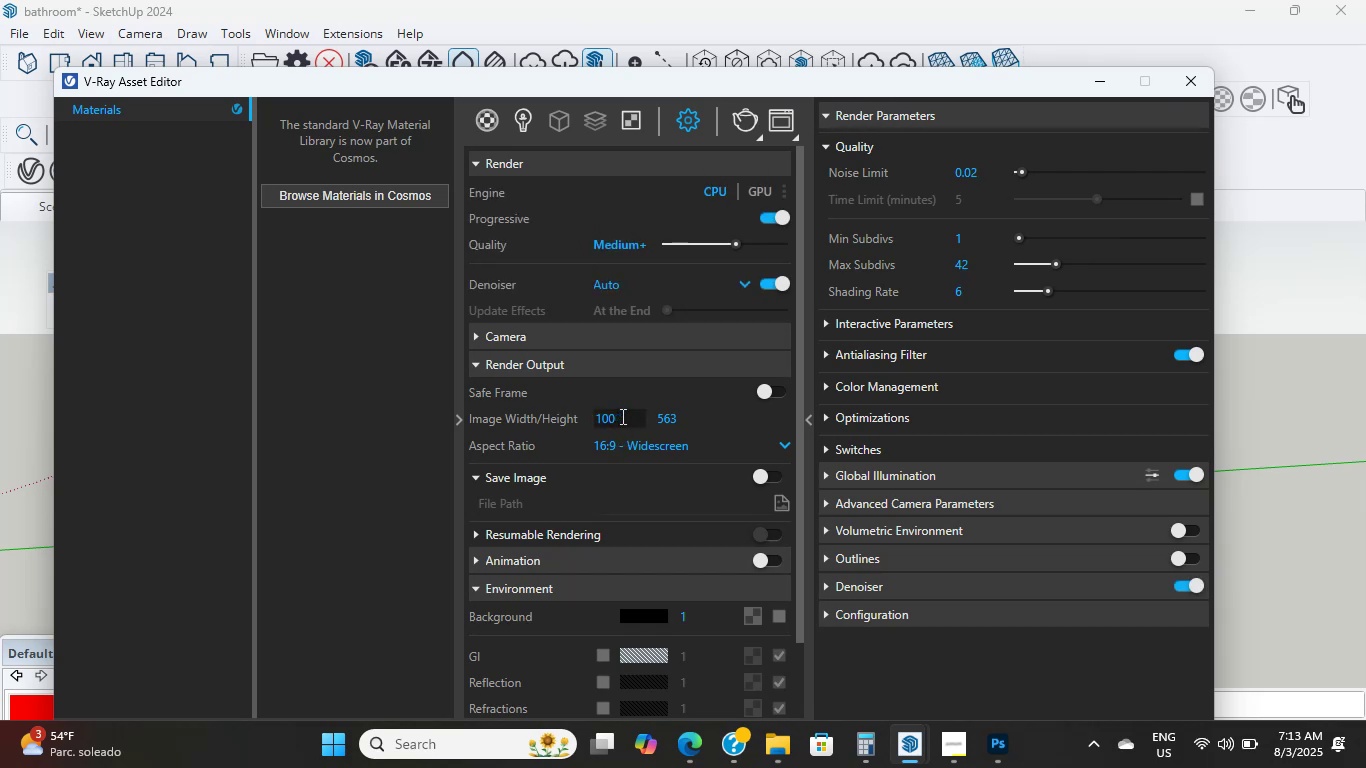 
key(Backspace)
 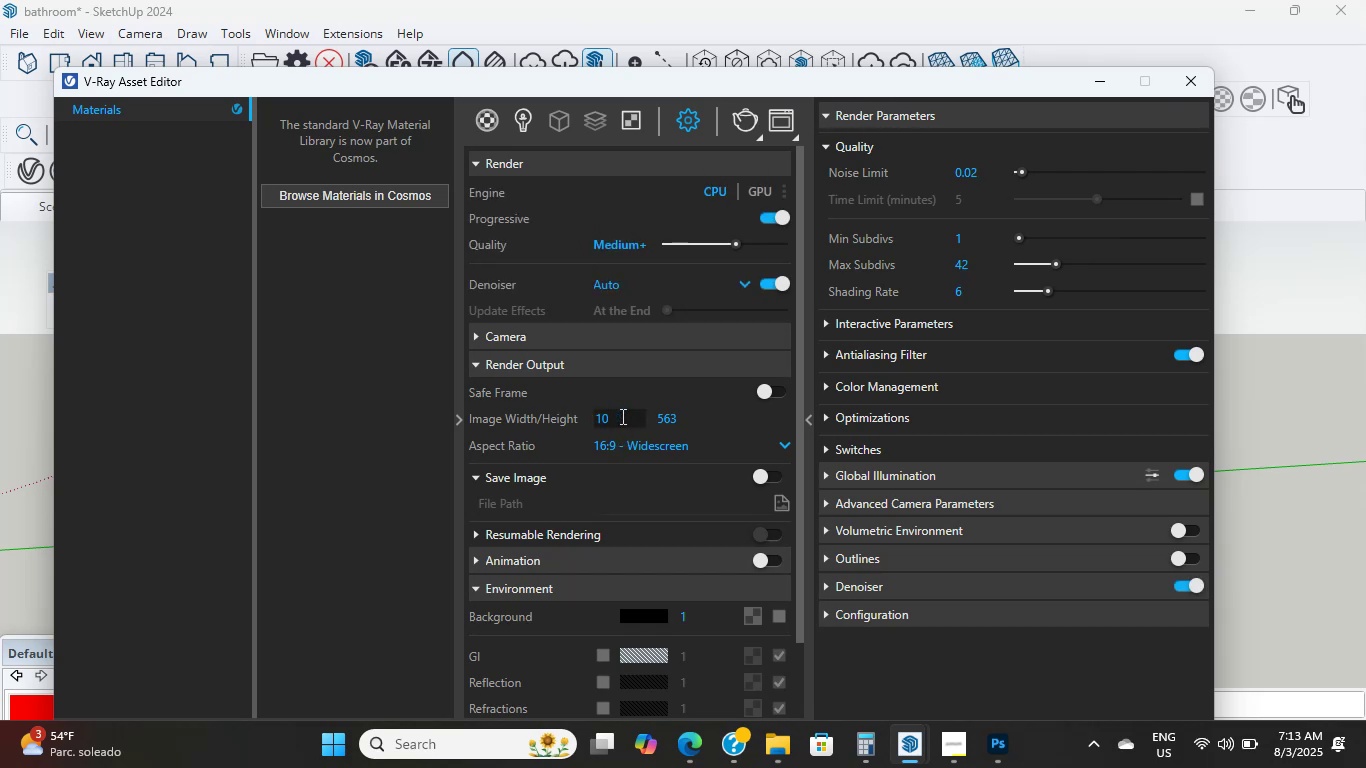 
key(Backspace)
 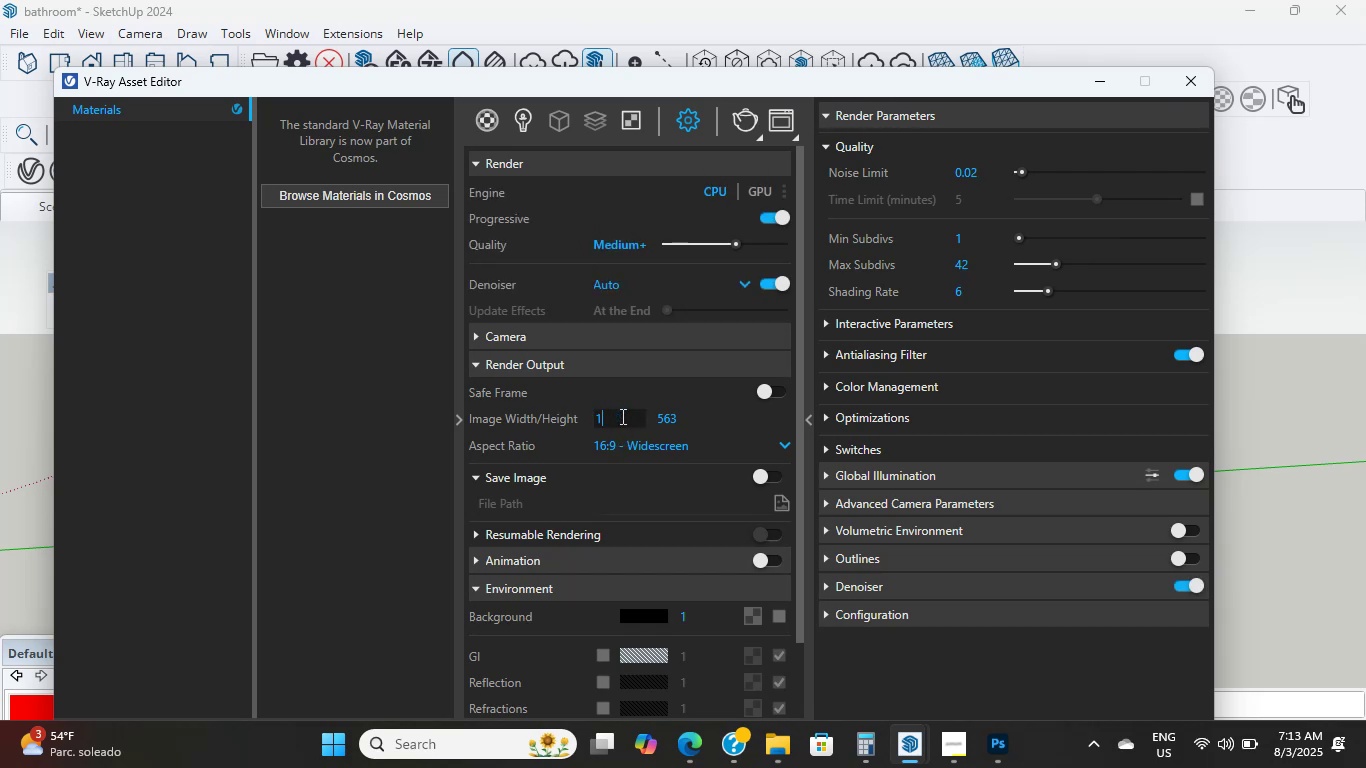 
key(Backspace)
 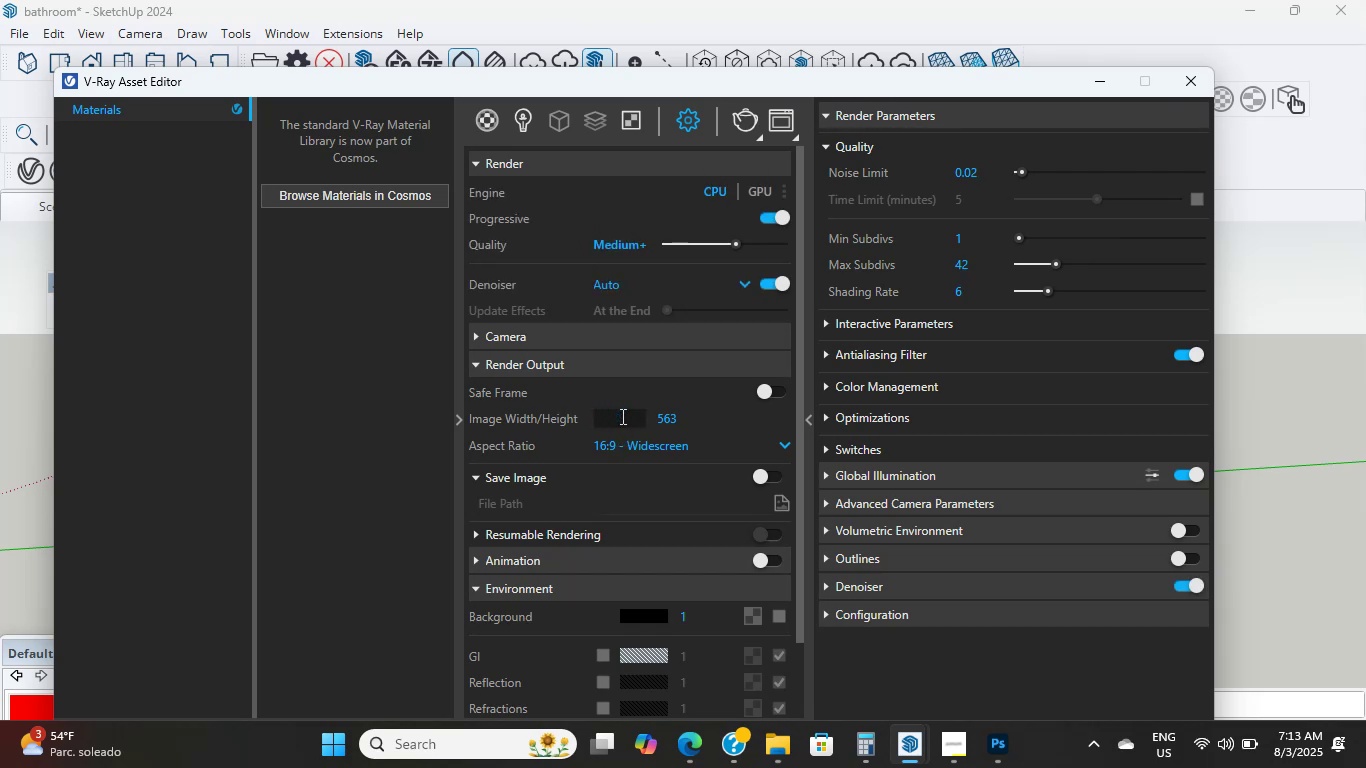 
key(Numpad9)
 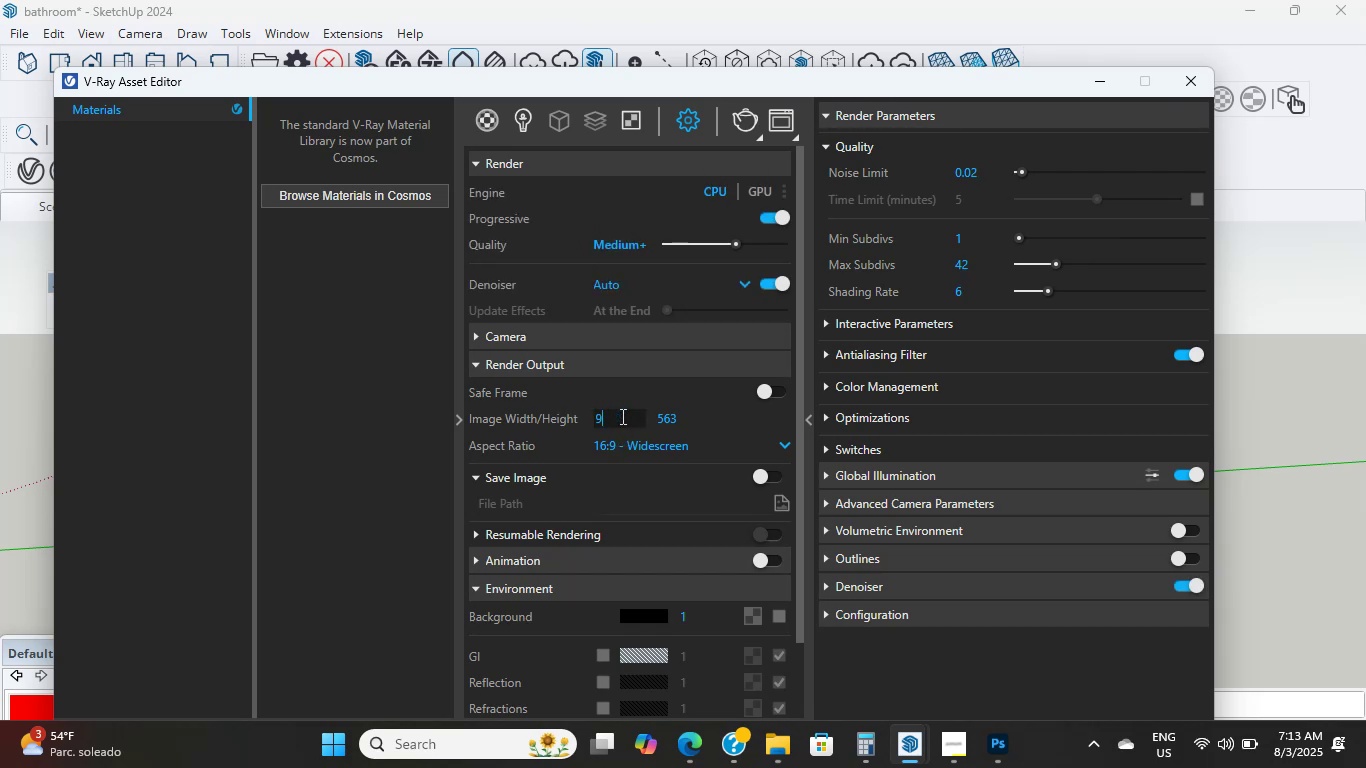 
key(Numpad0)
 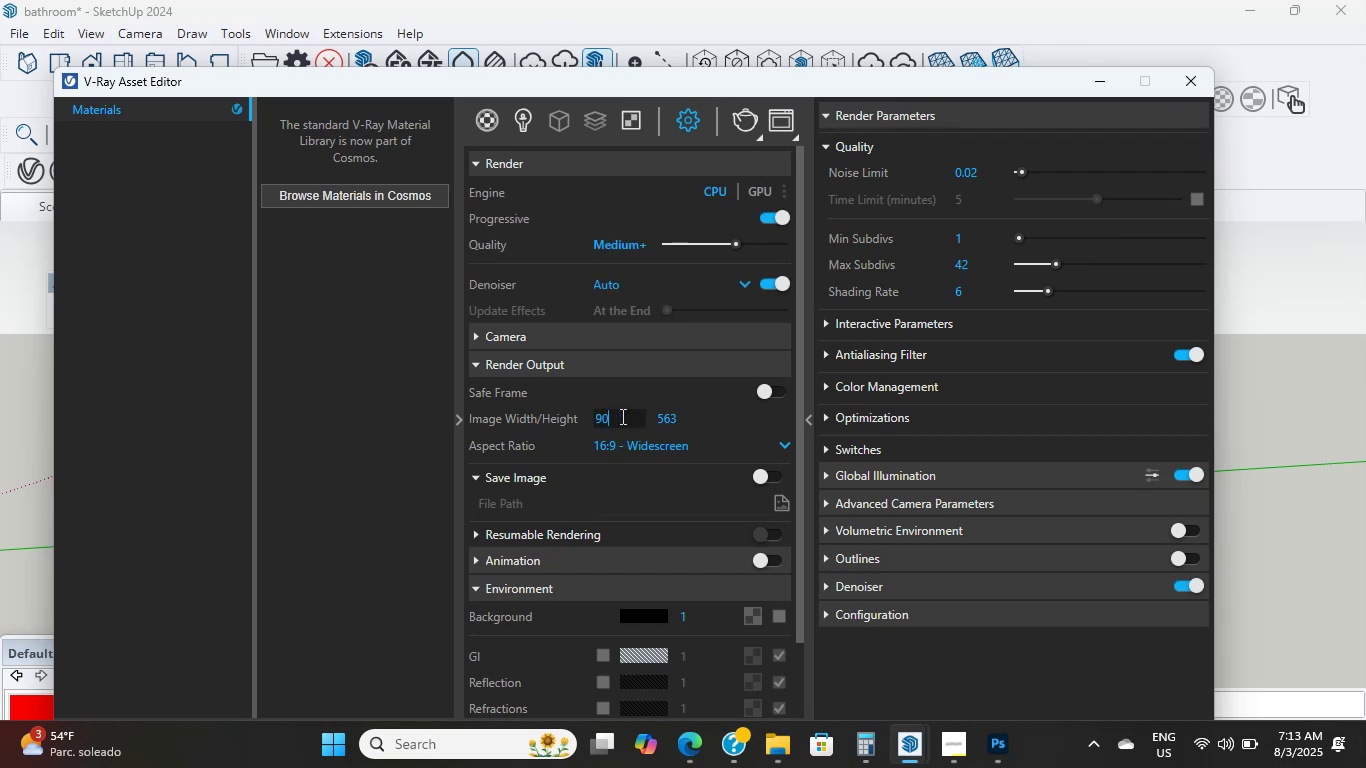 
key(Numpad0)
 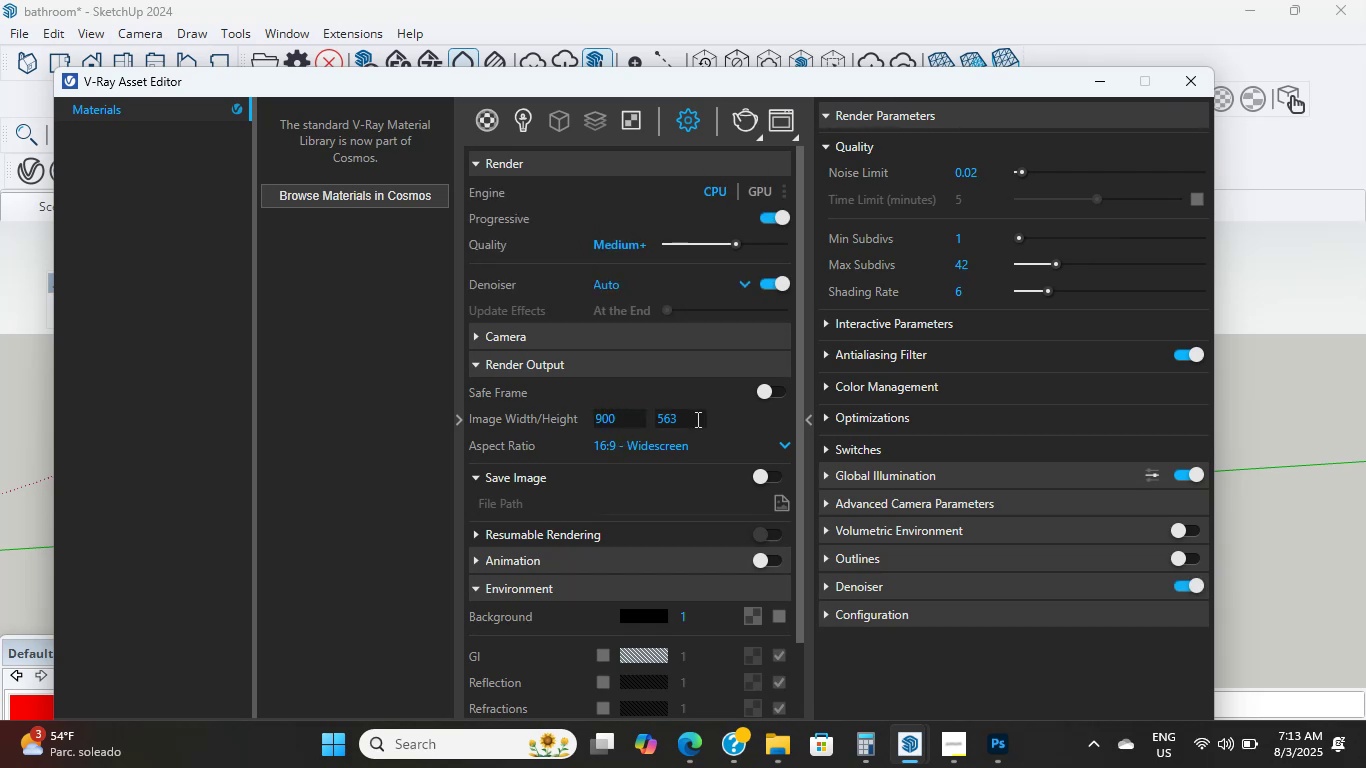 
left_click([695, 421])
 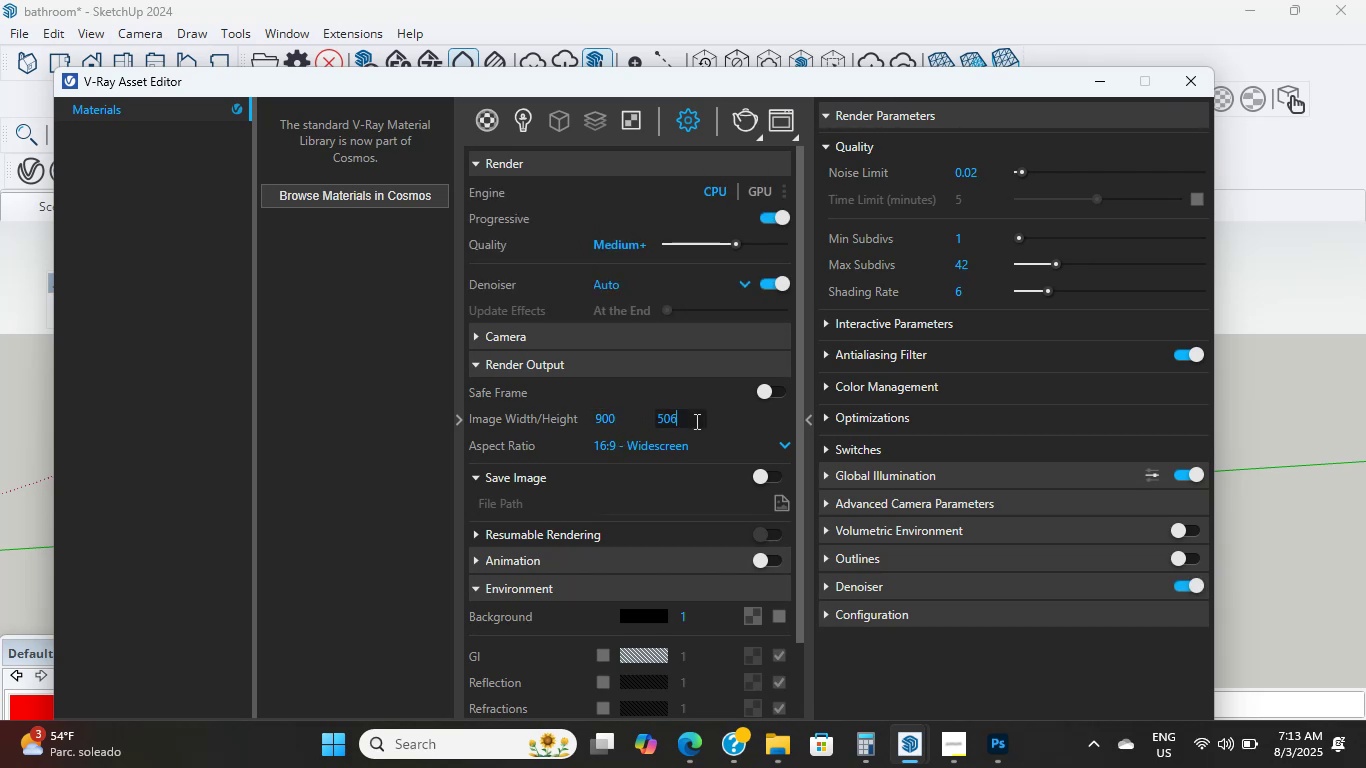 
key(Backspace)
 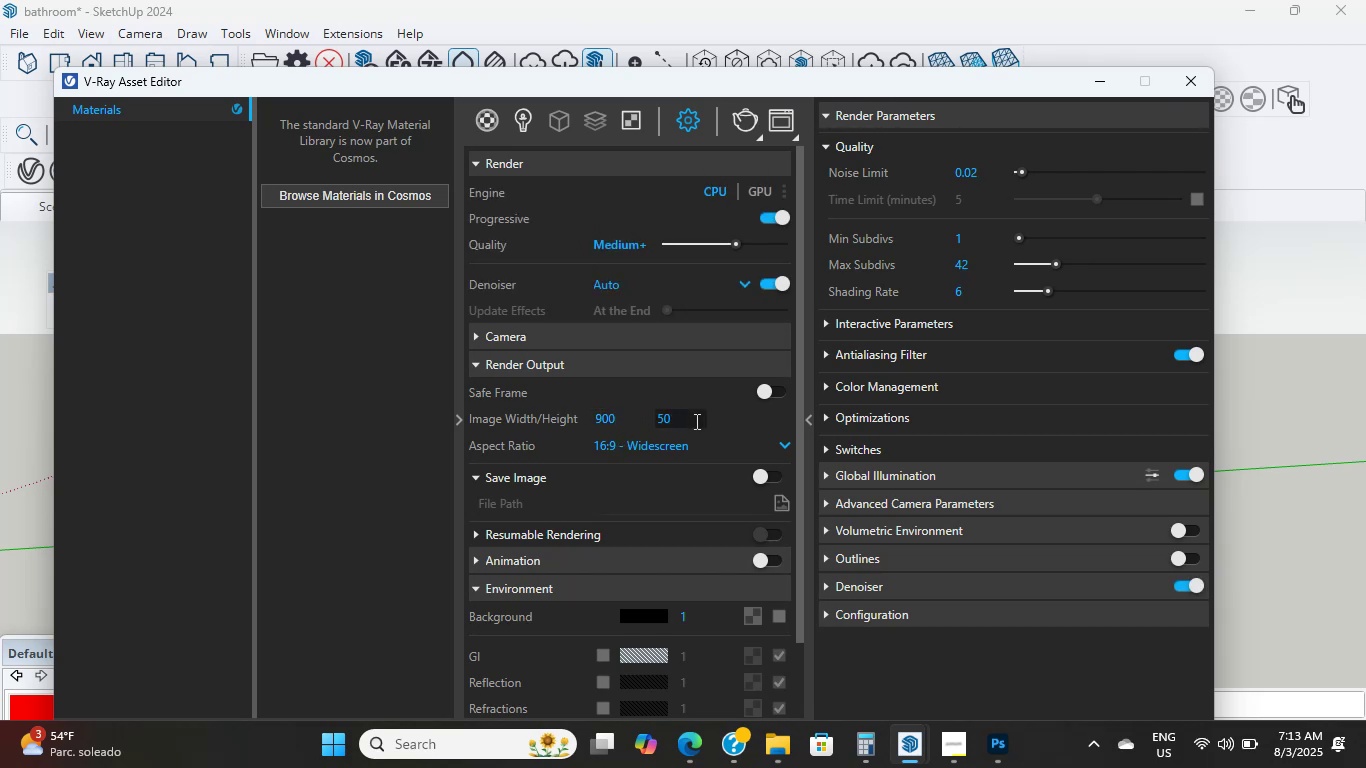 
key(Backspace)
 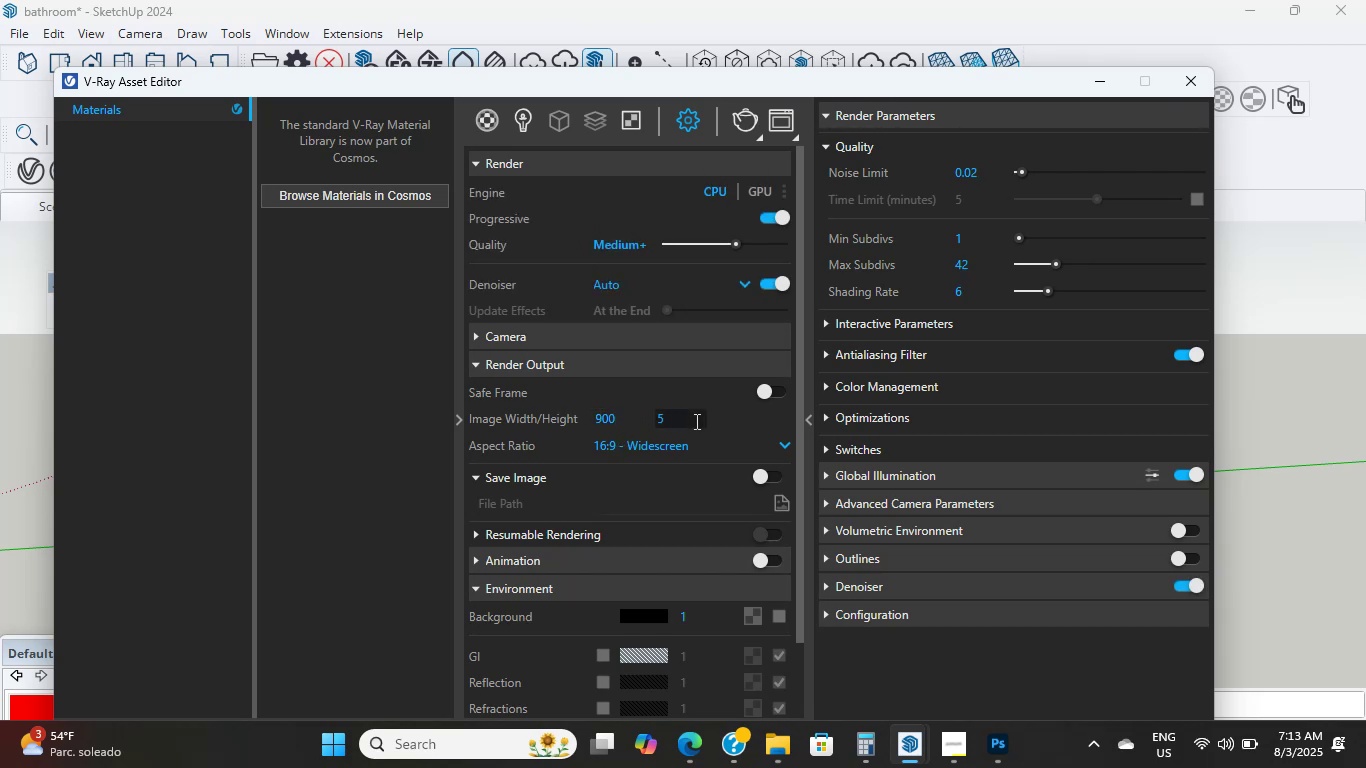 
key(Backspace)
 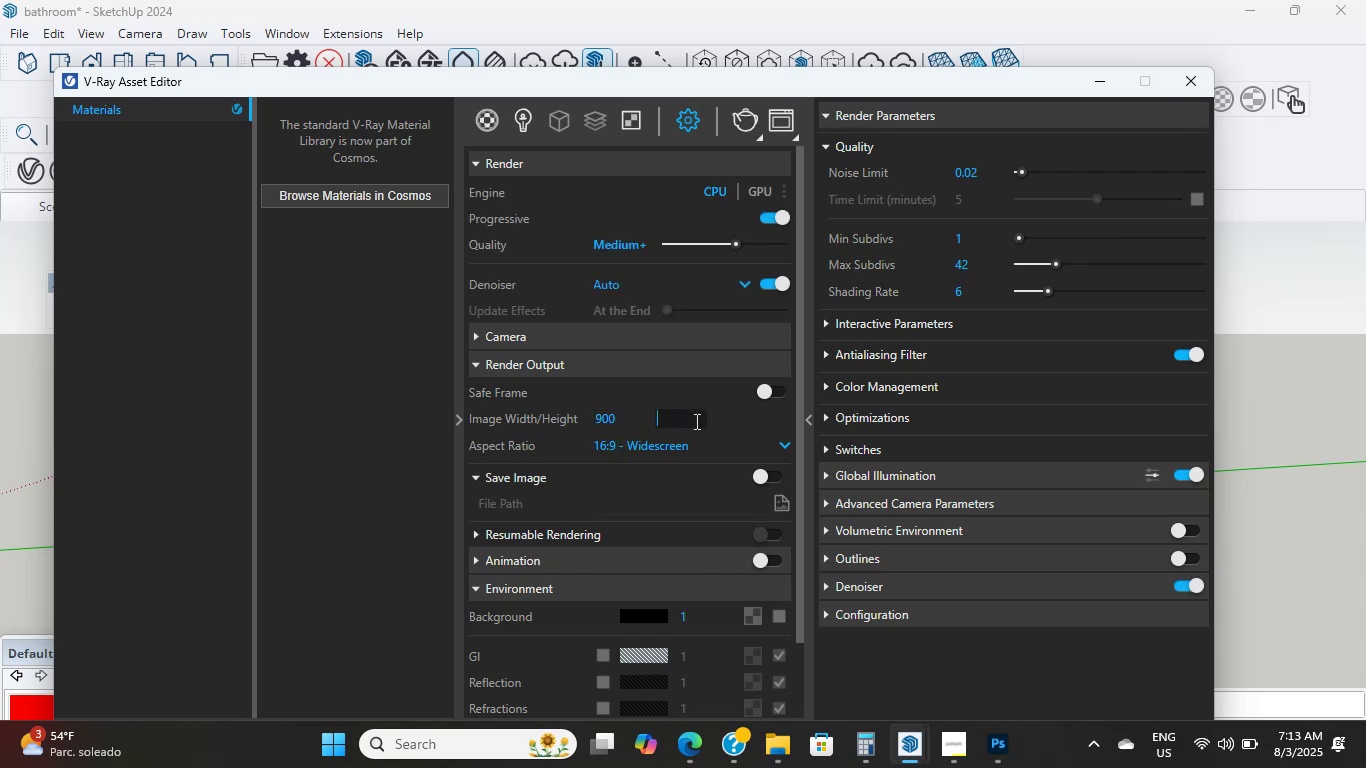 
key(Numpad6)
 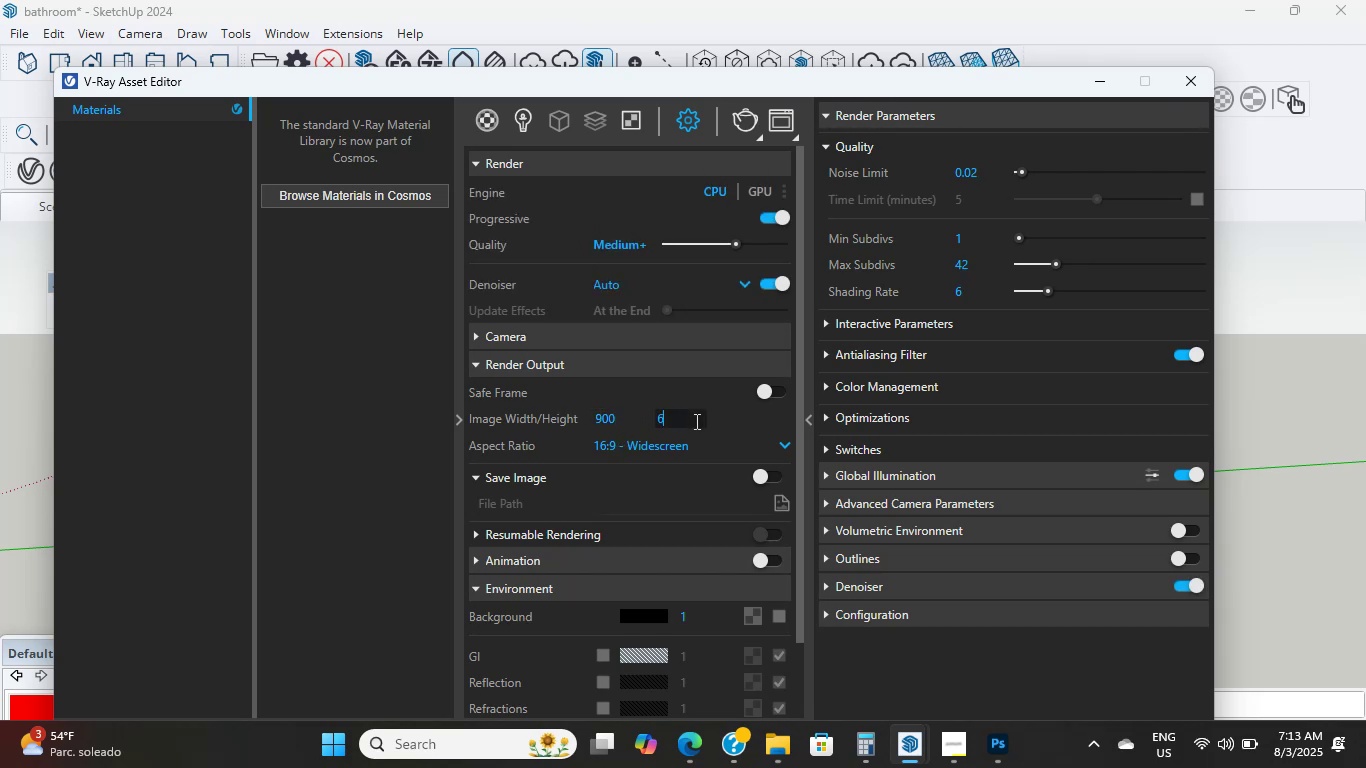 
key(Numpad0)
 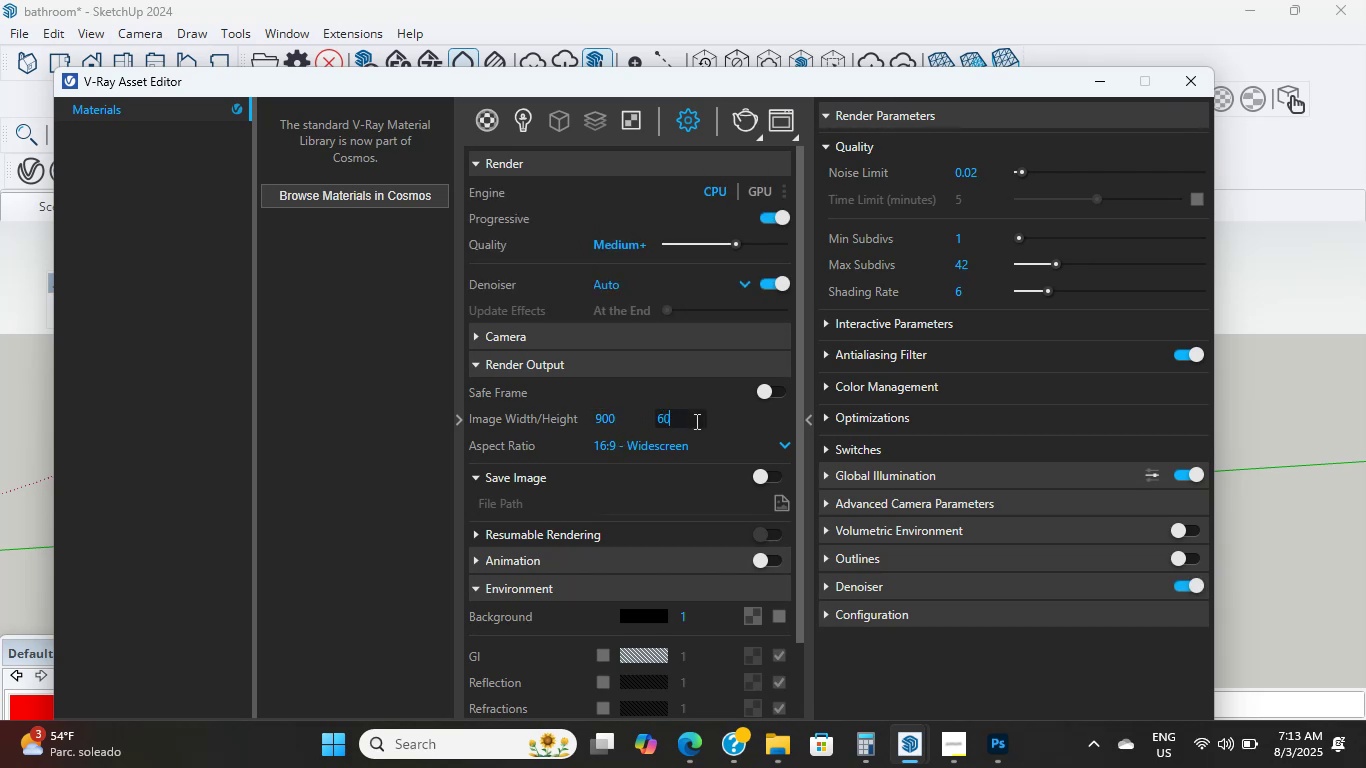 
key(Numpad0)
 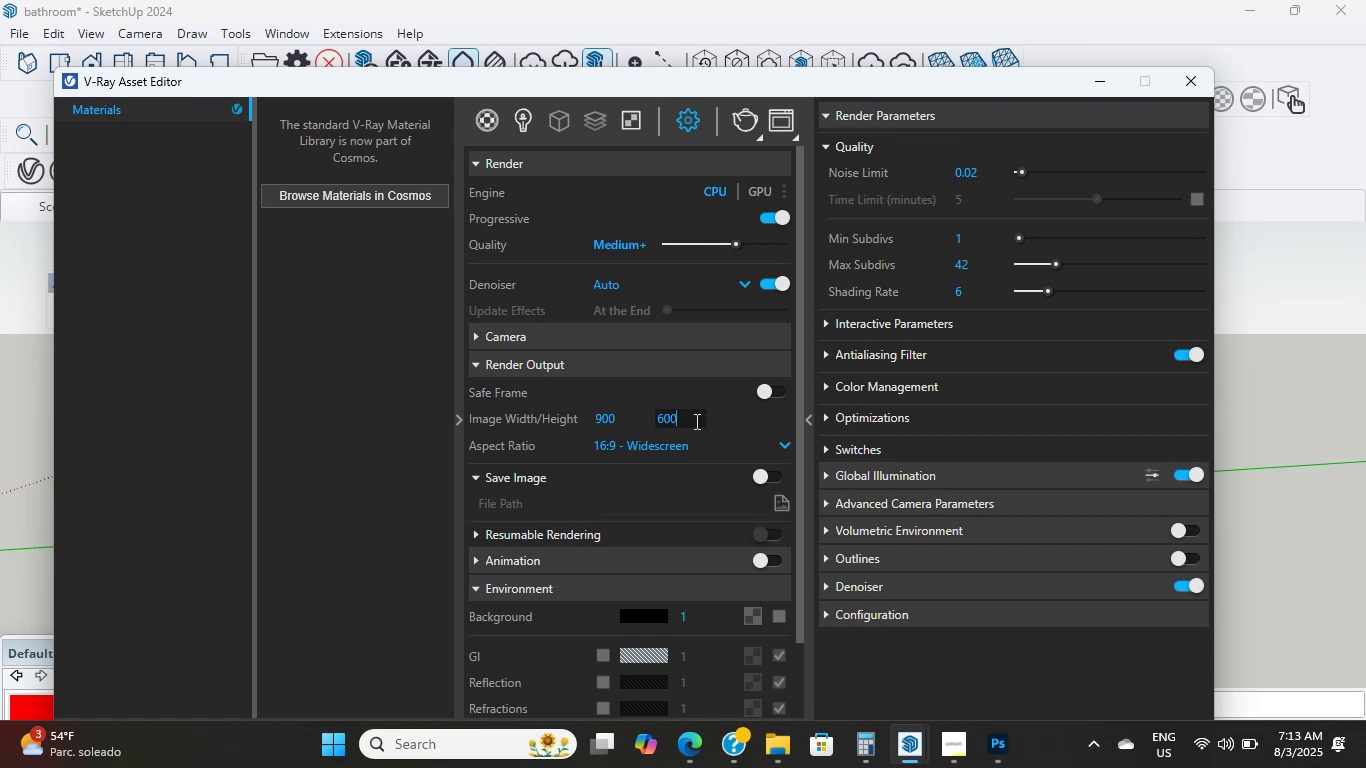 
wait(12.96)
 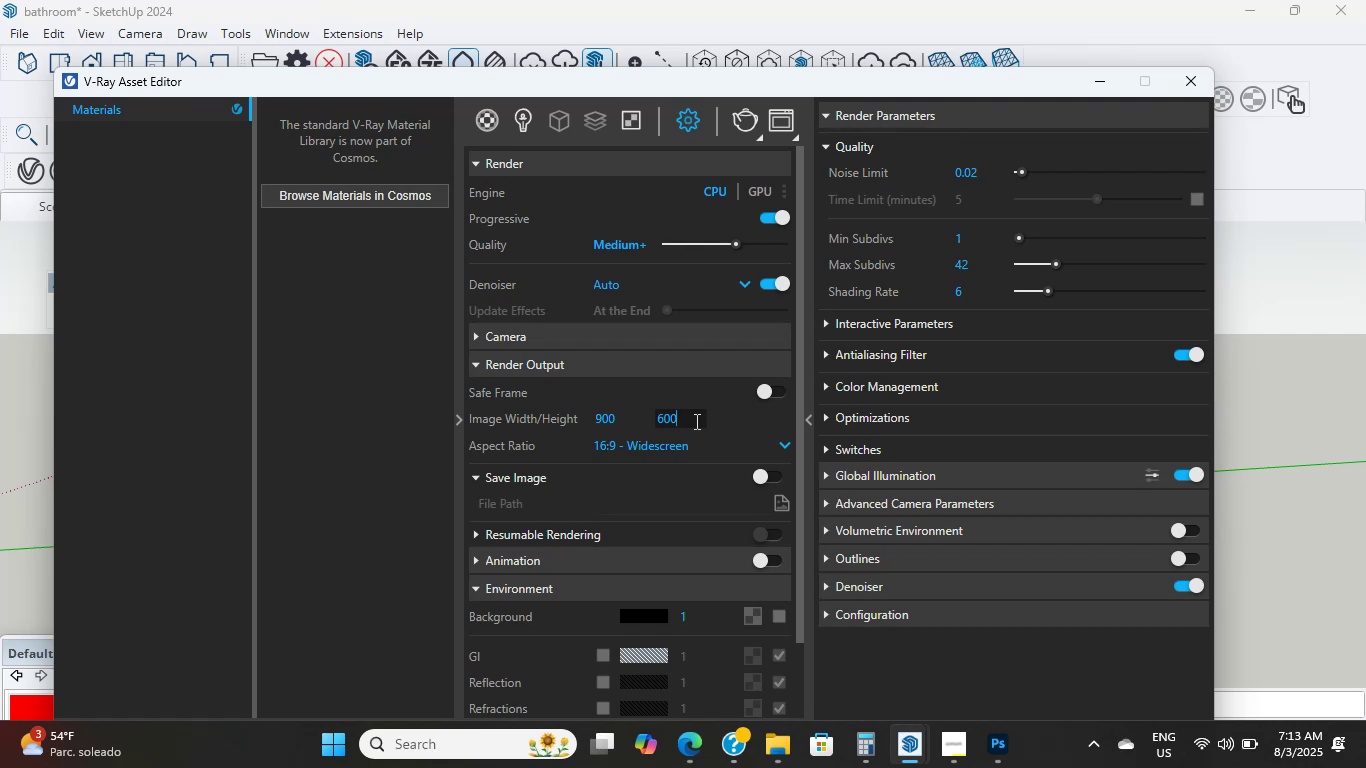 
left_click([475, 337])
 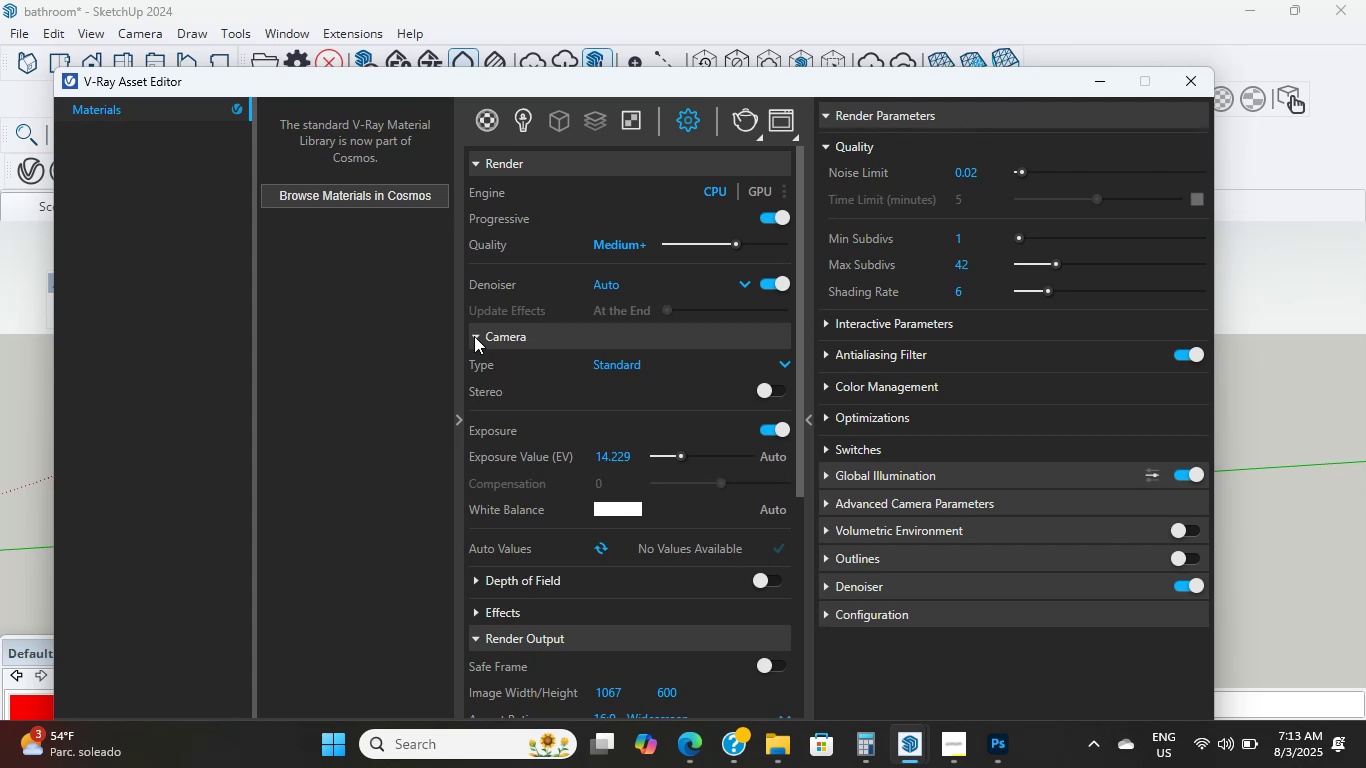 
wait(5.32)
 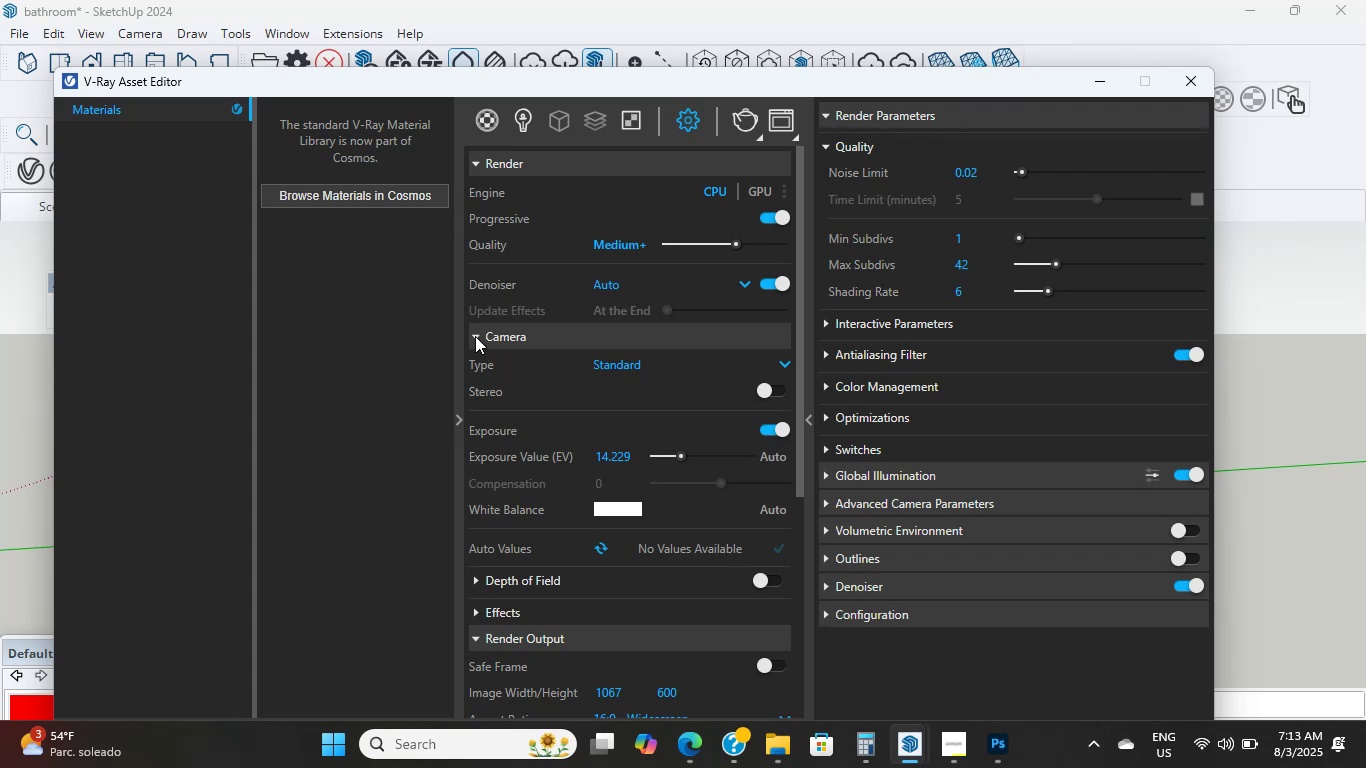 
left_click([474, 336])
 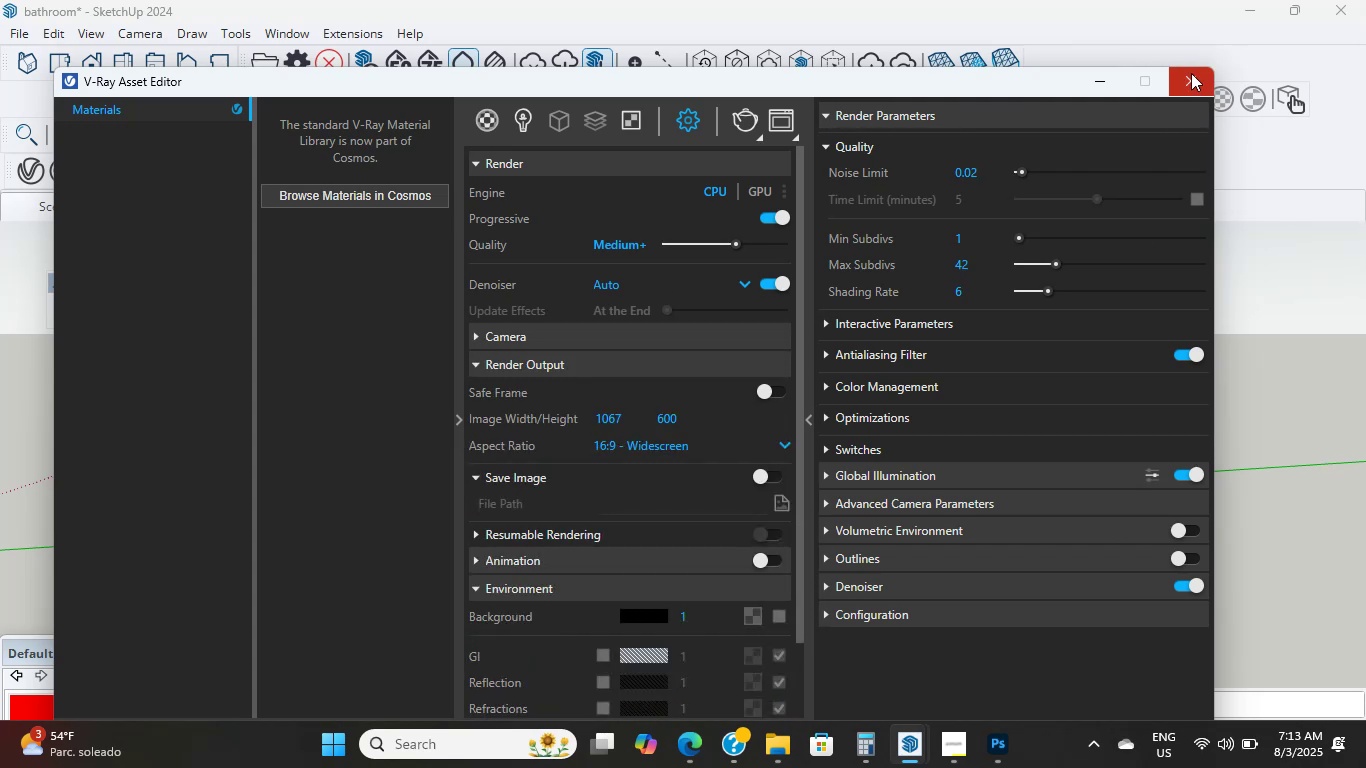 
scroll: coordinate [497, 464], scroll_direction: up, amount: 12.0
 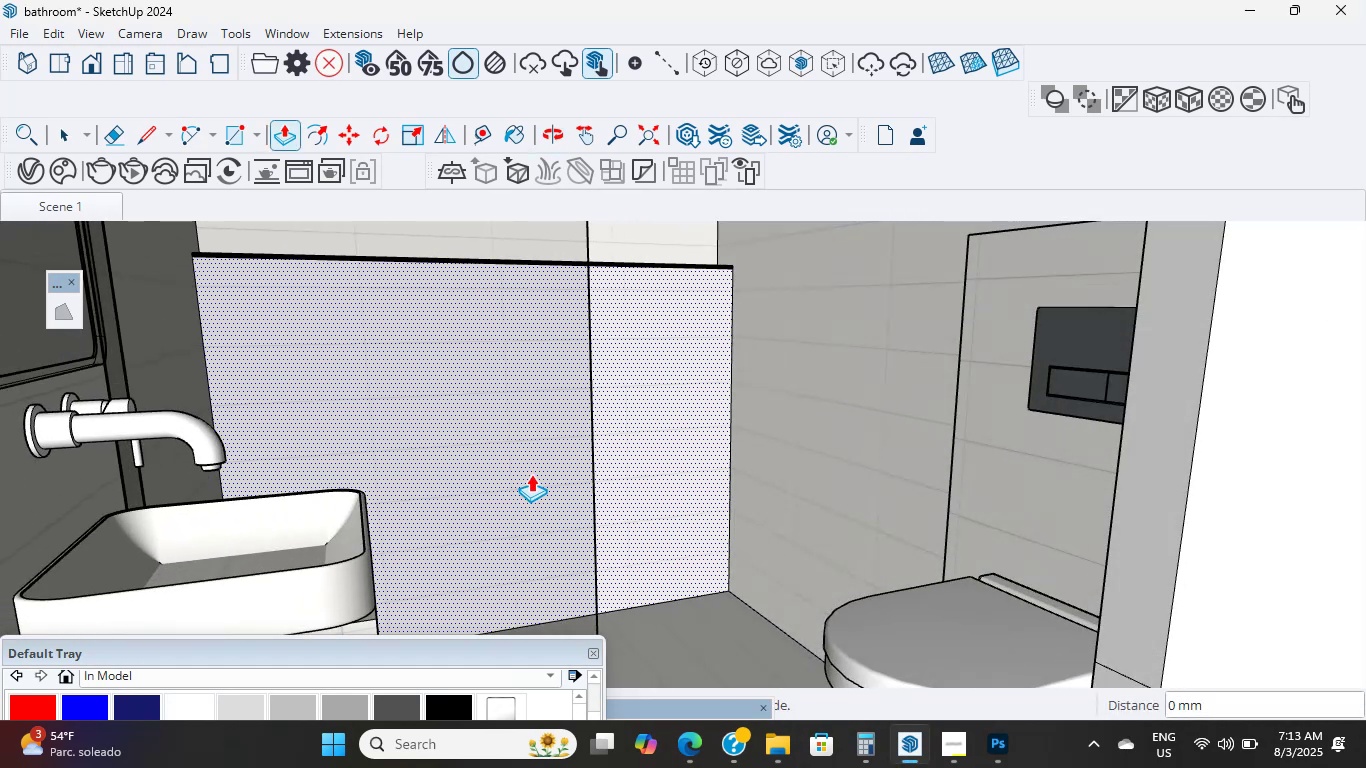 
scroll: coordinate [529, 474], scroll_direction: down, amount: 23.0
 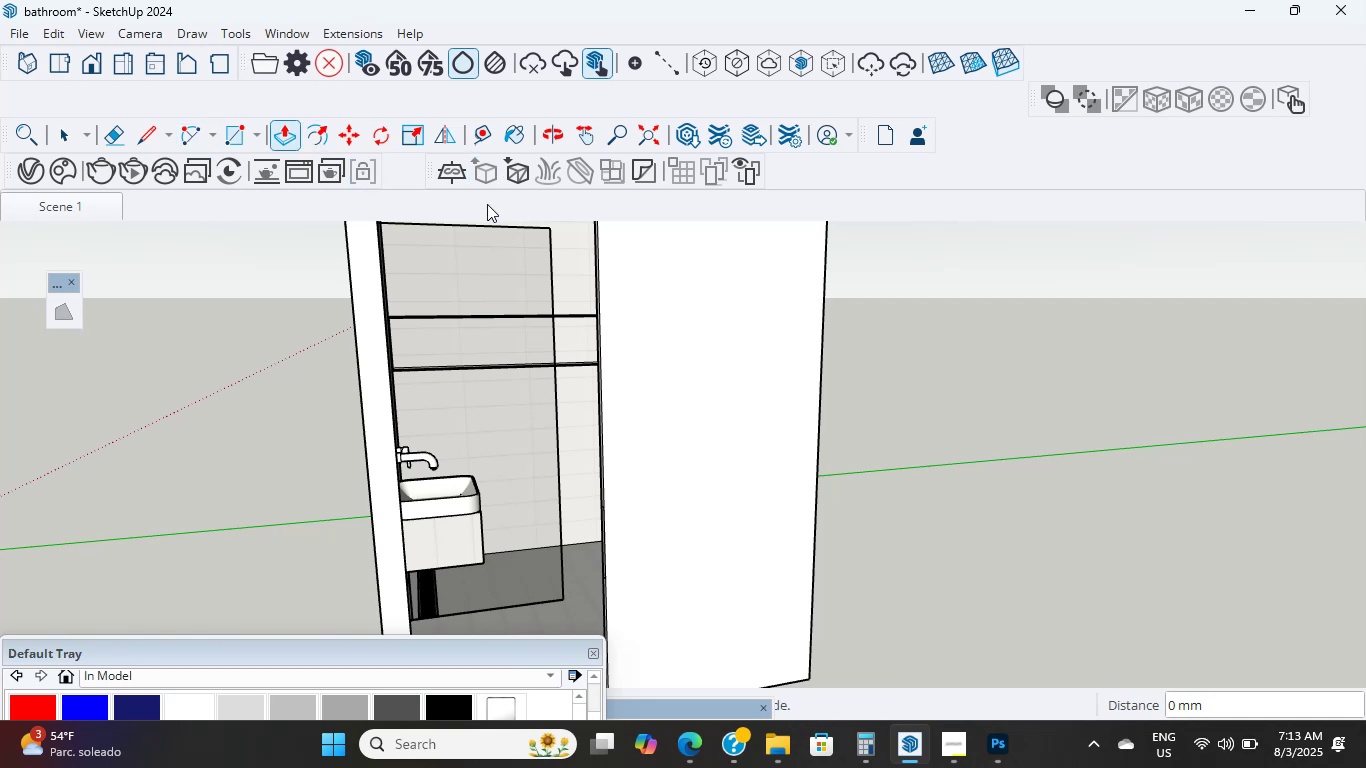 
wait(10.93)
 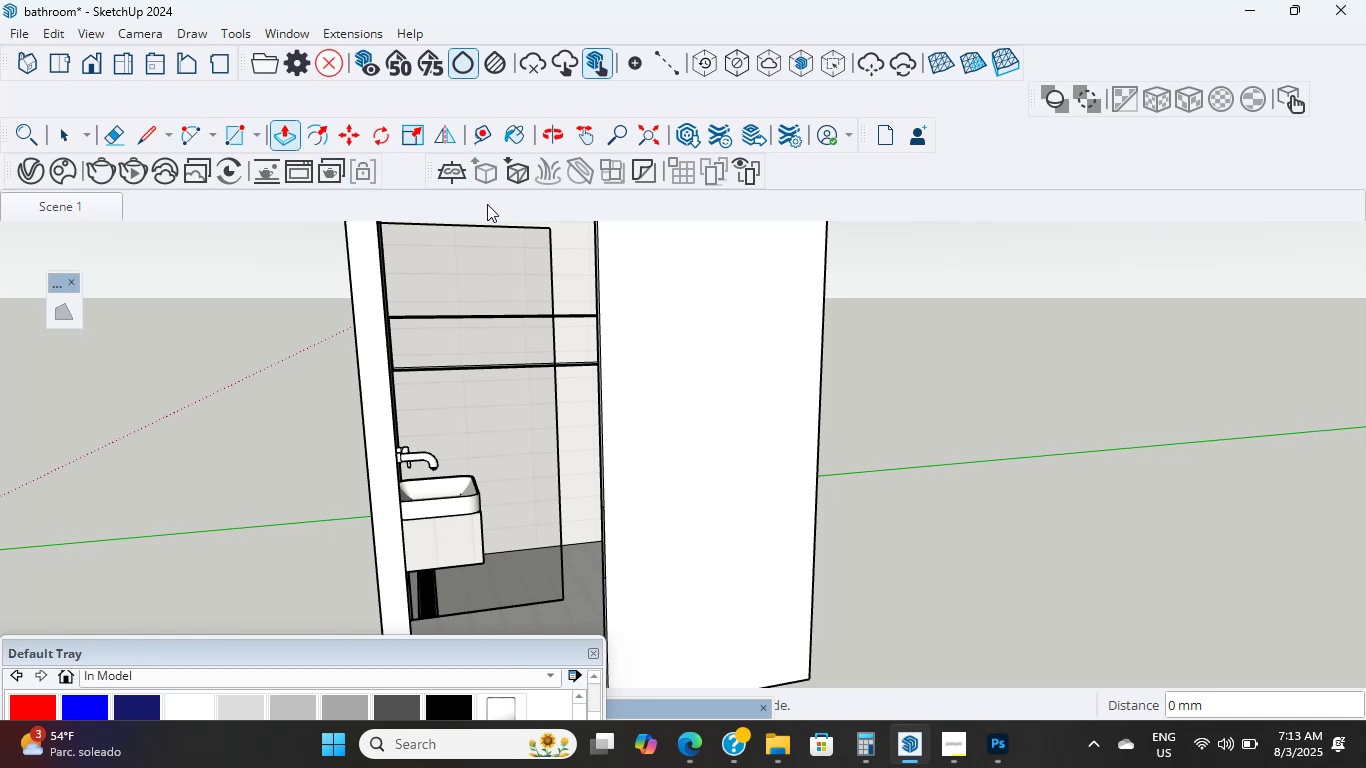 
scroll: coordinate [563, 493], scroll_direction: down, amount: 17.0
 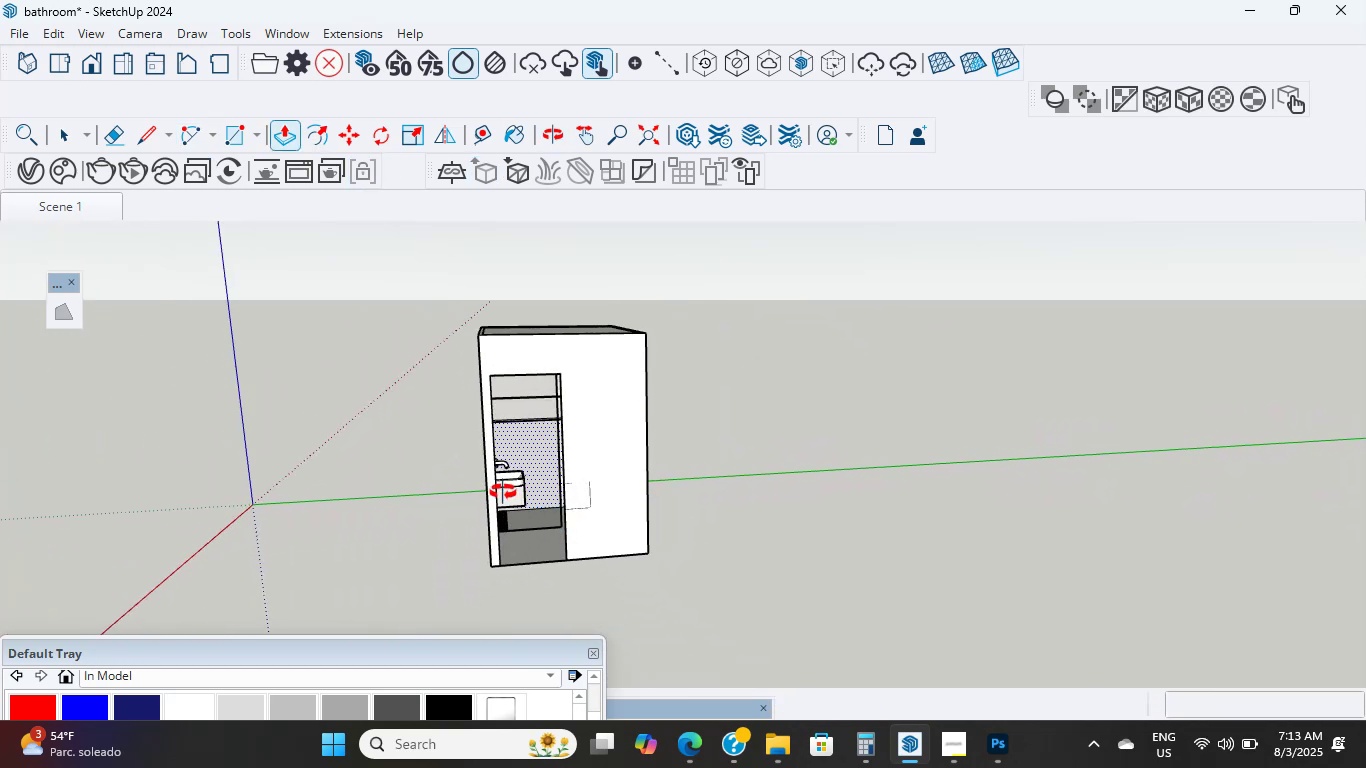 
hold_key(key=ShiftLeft, duration=0.51)
 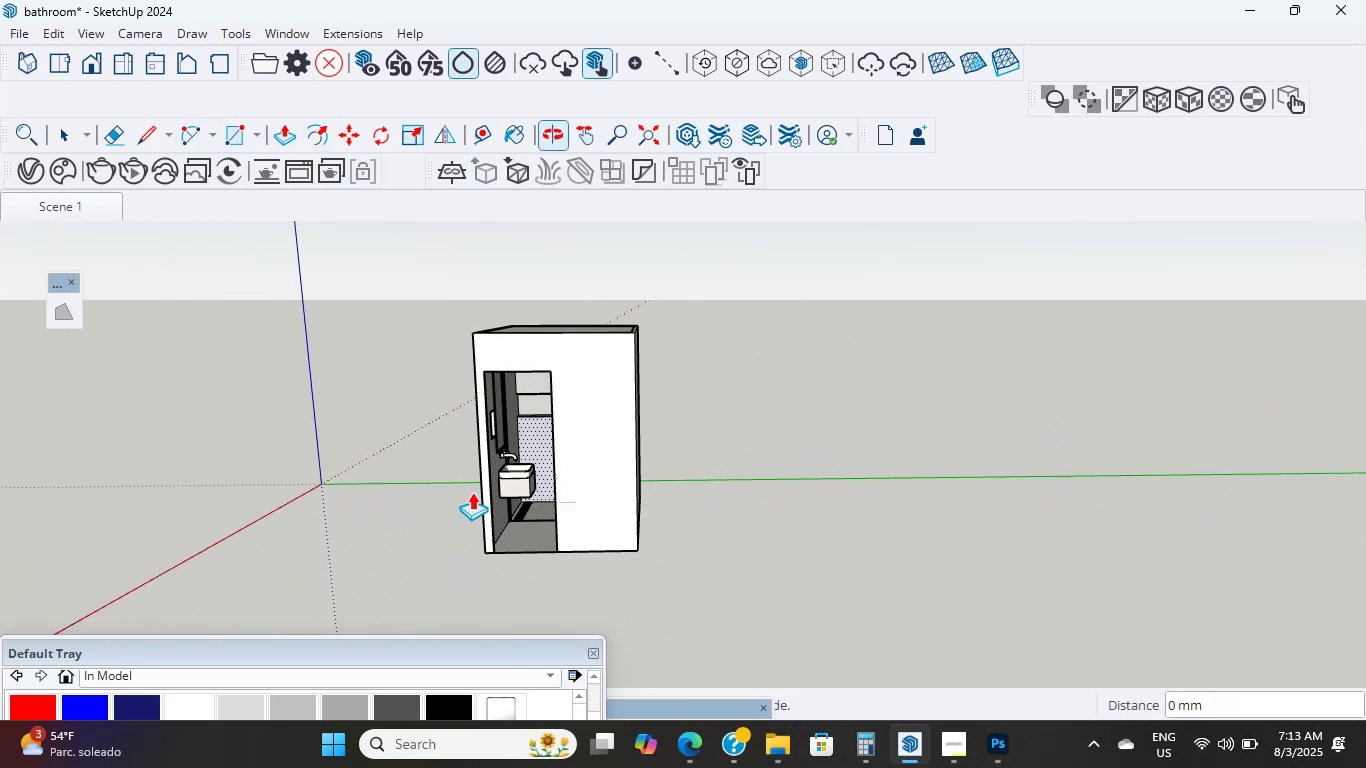 
hold_key(key=ShiftLeft, duration=1.88)
scroll: coordinate [776, 444], scroll_direction: up, amount: 7.0
 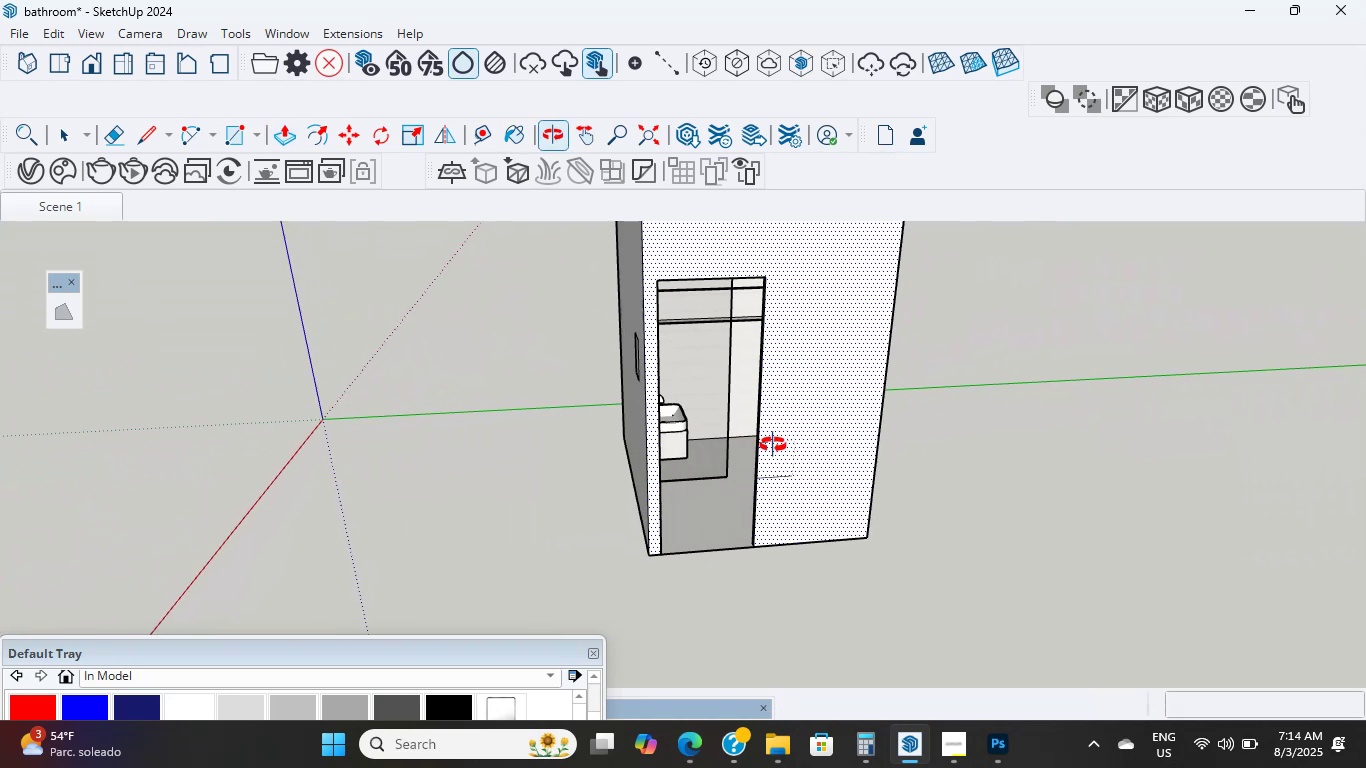 
middle_click([776, 444])
 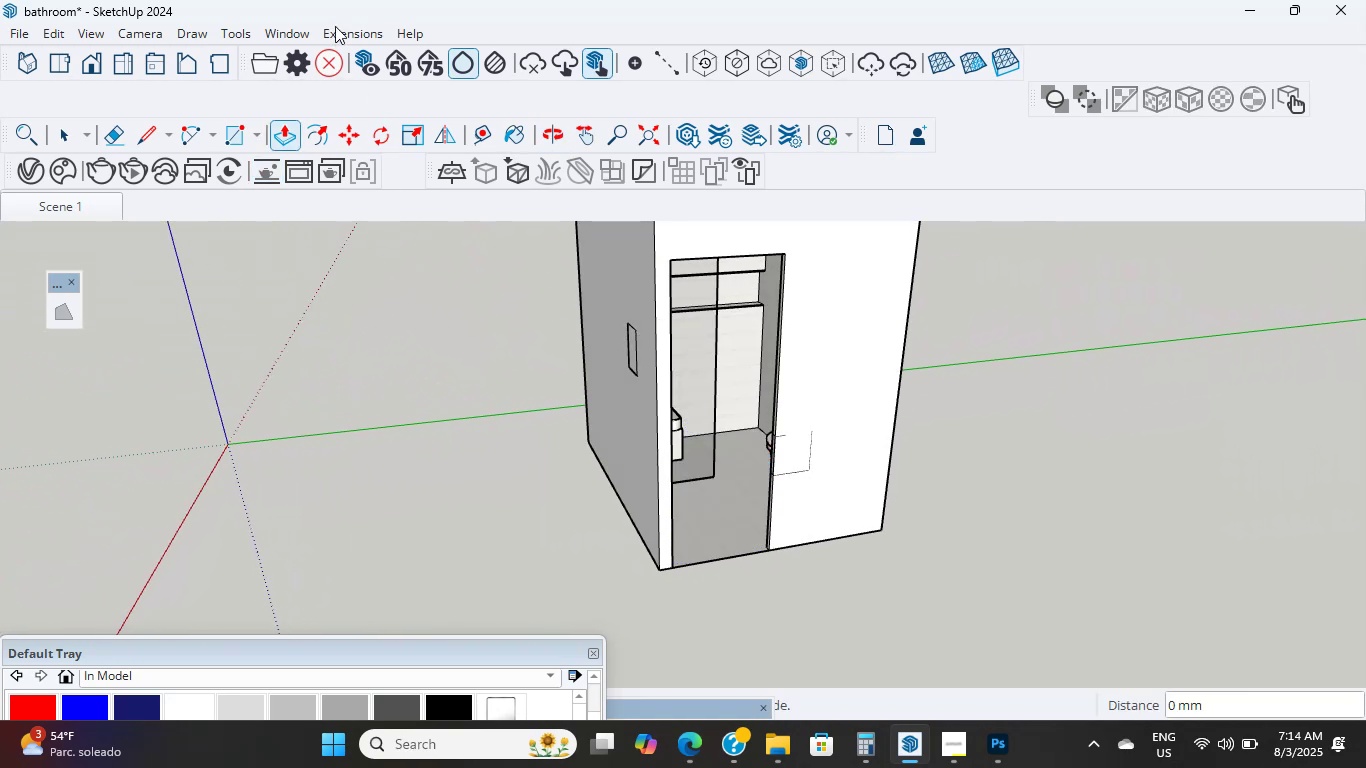 
left_click([416, 134])
 